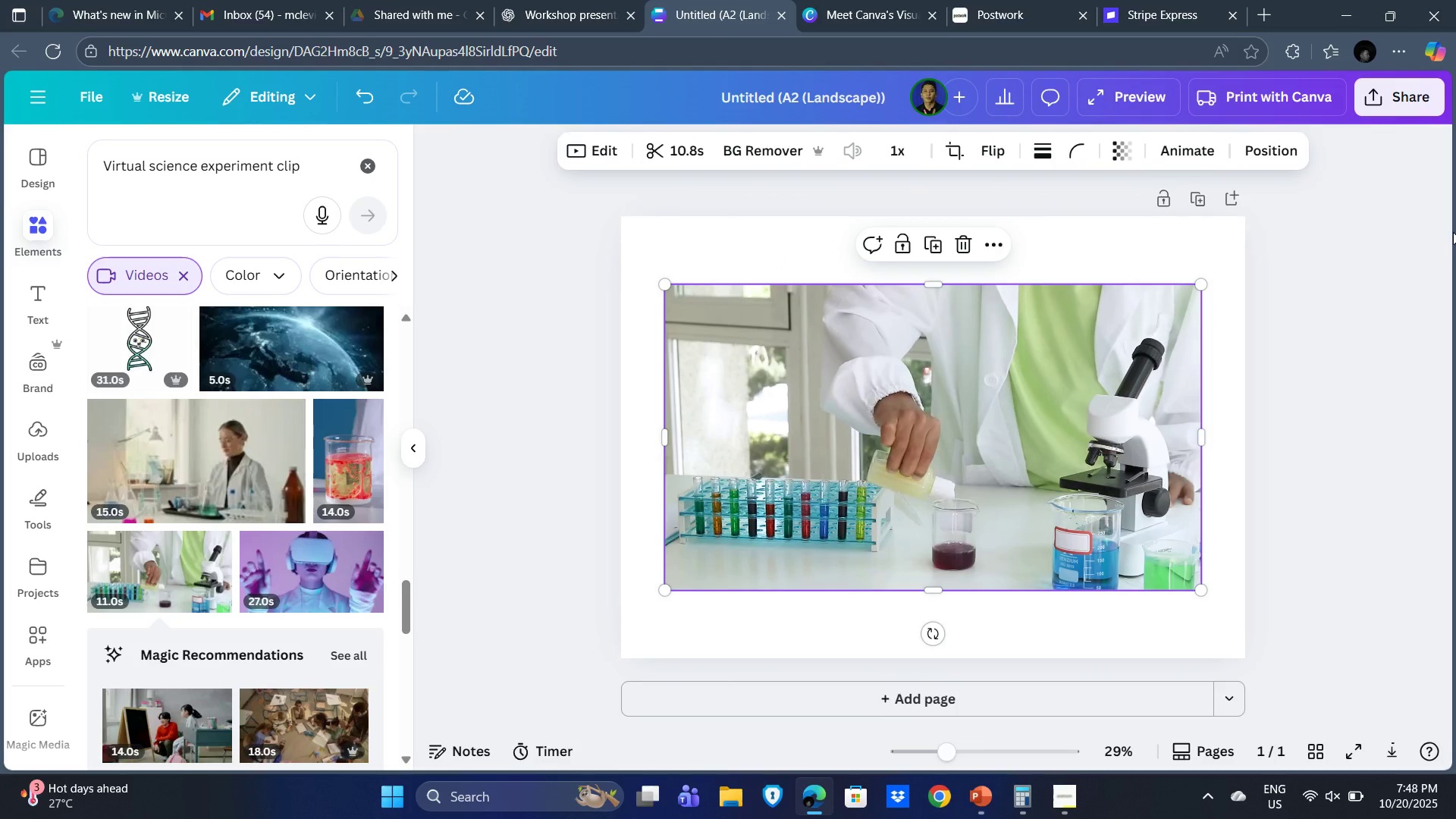 
wait(10.9)
 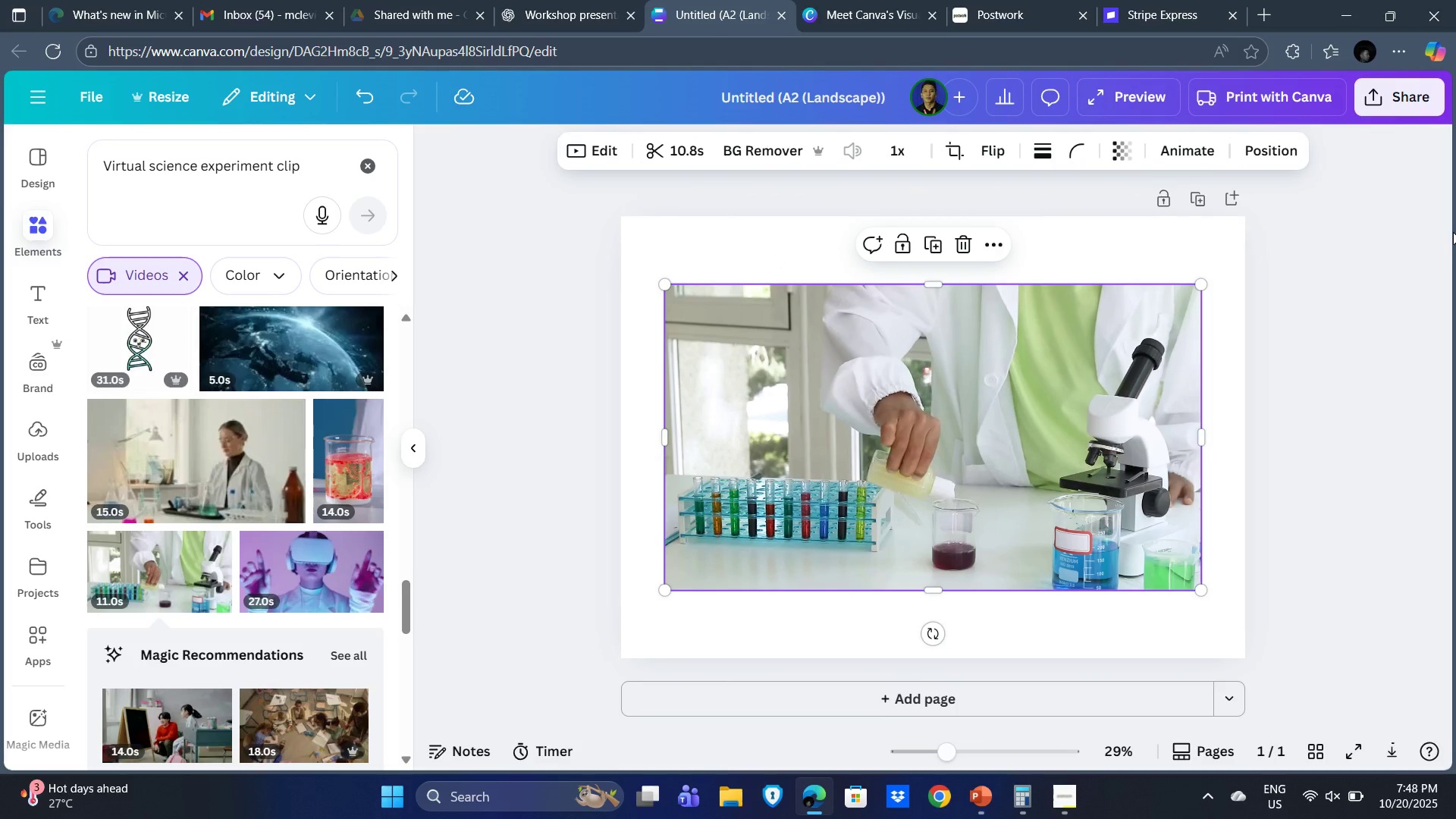 
left_click([949, 406])
 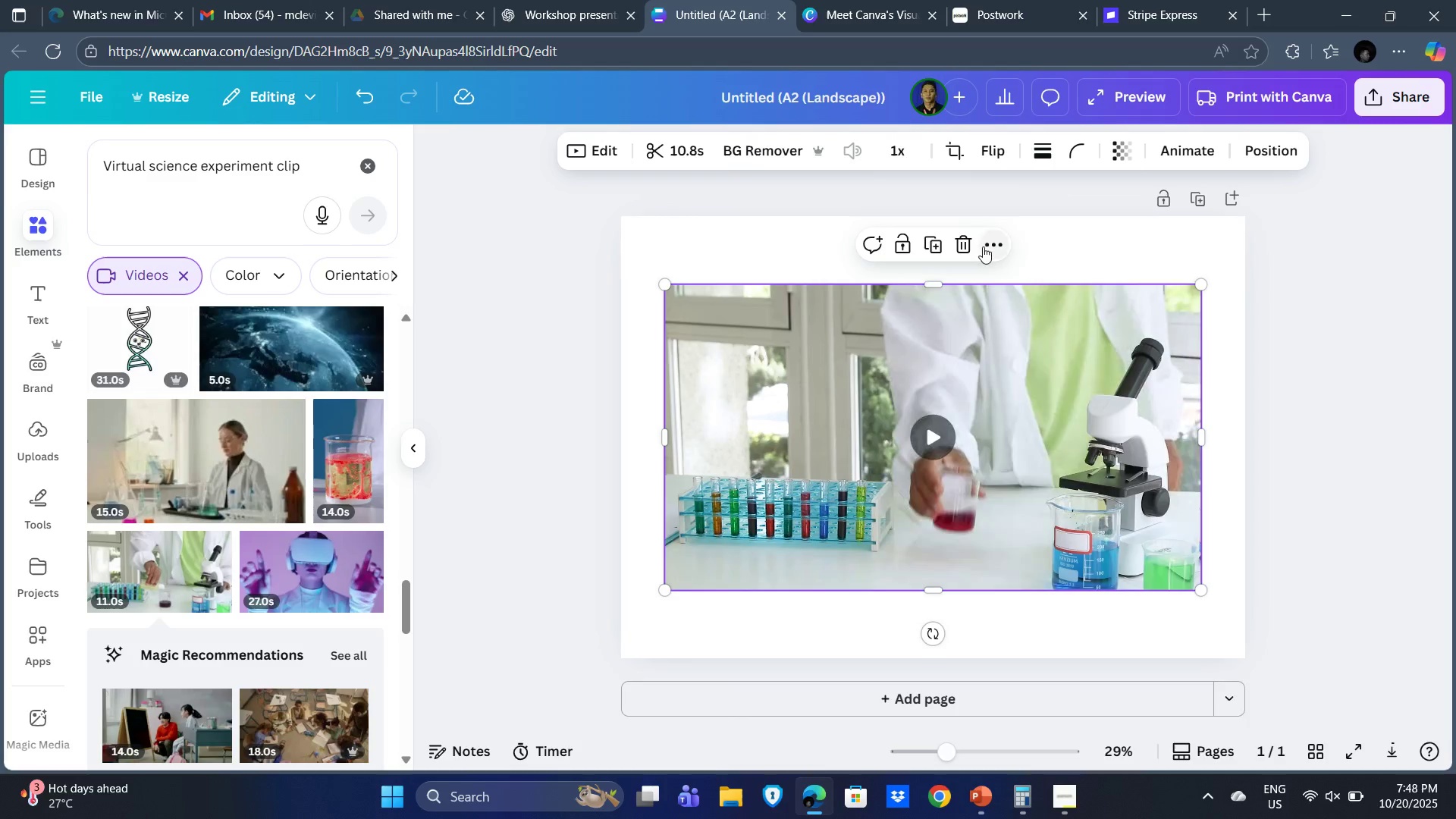 
left_click([983, 246])
 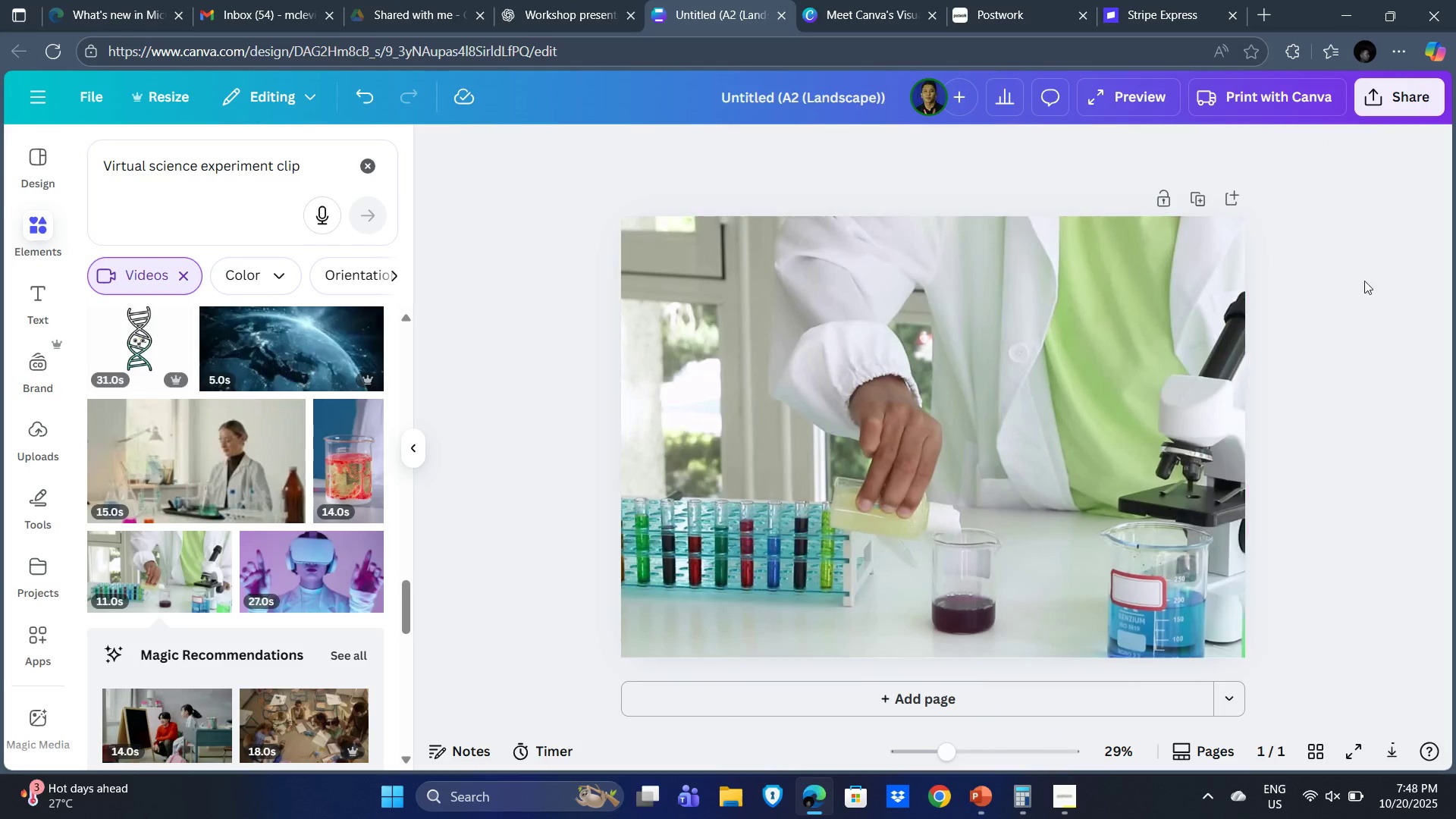 
left_click([1404, 105])
 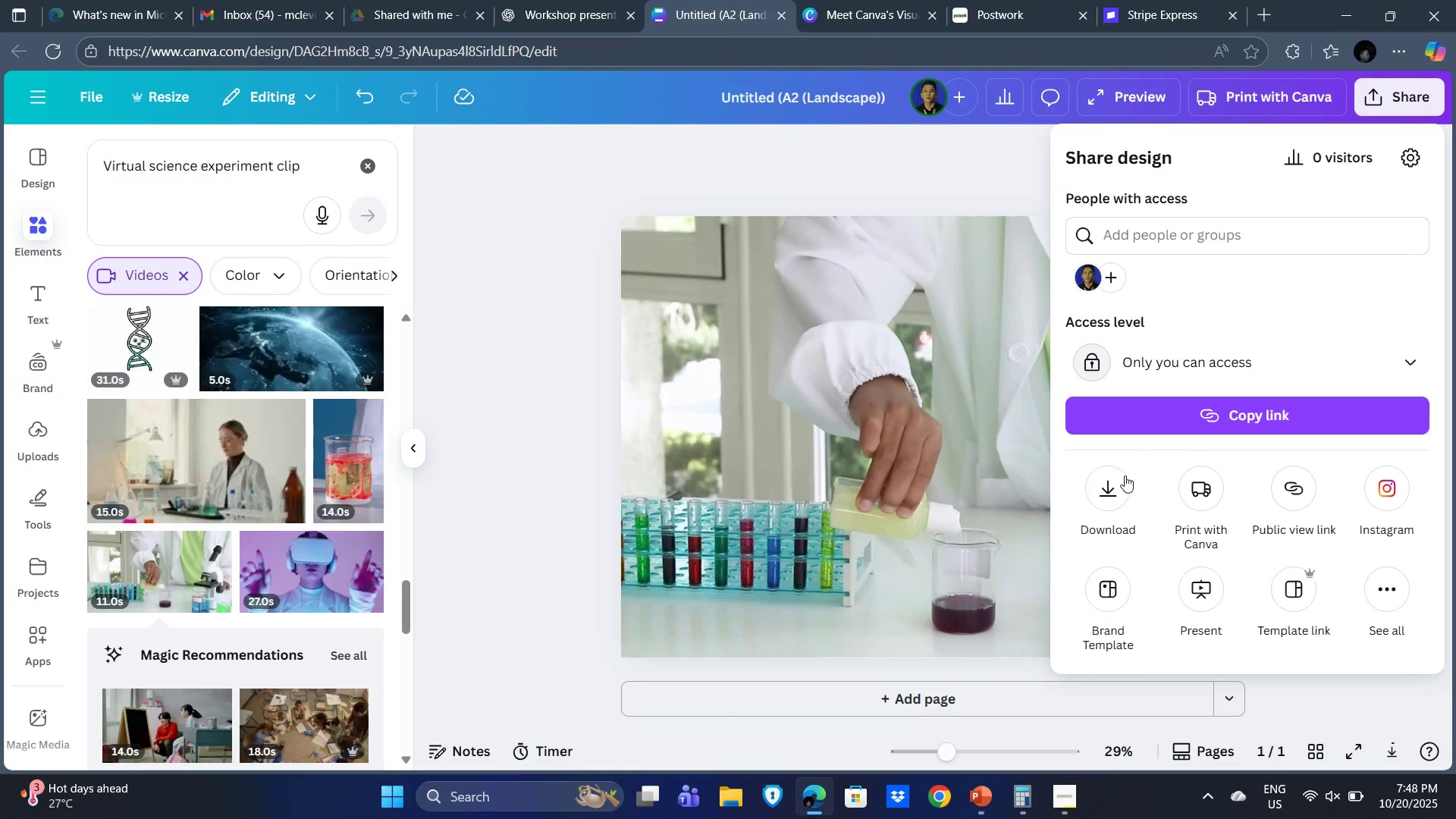 
left_click([1109, 485])
 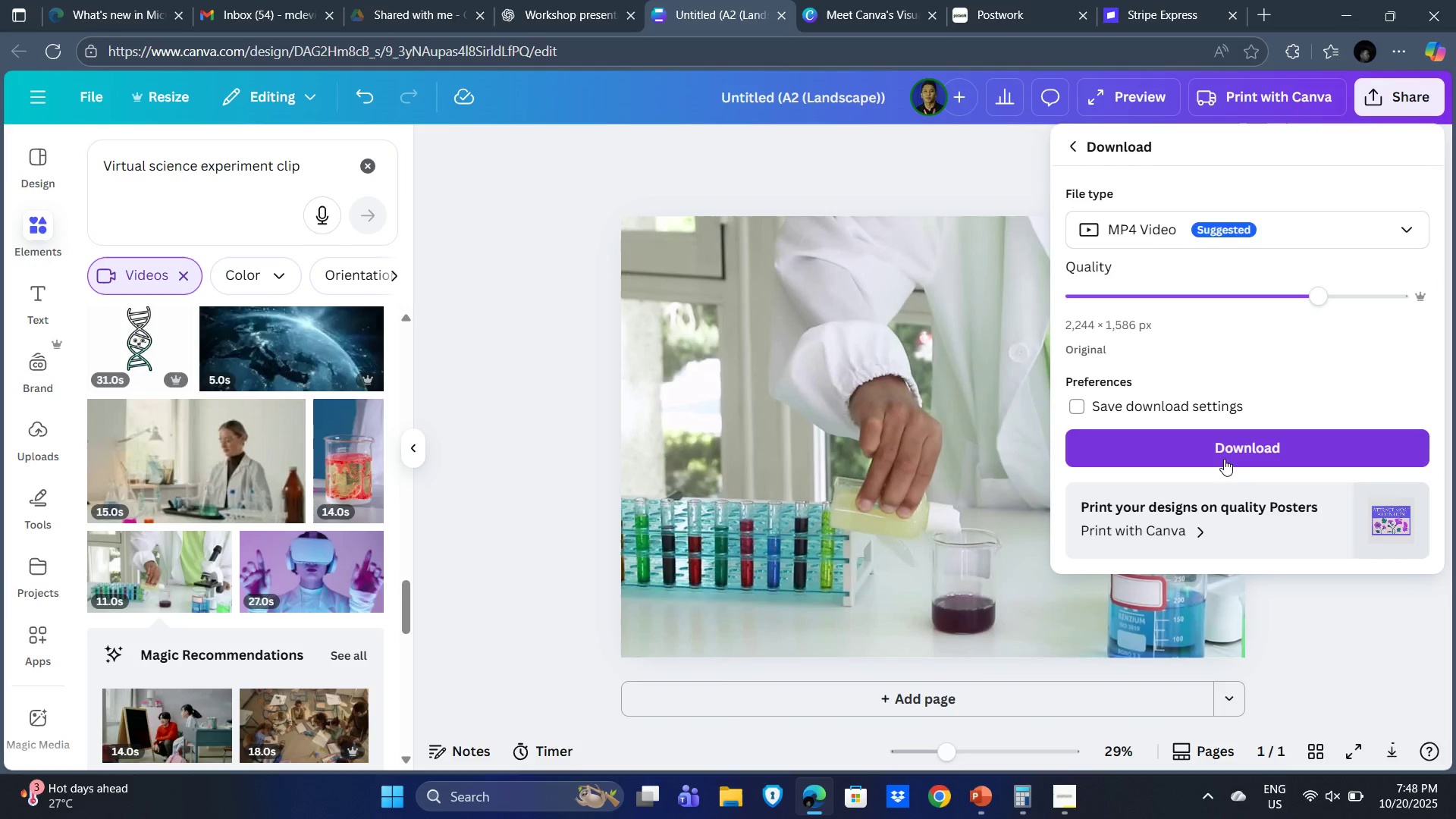 
left_click([1241, 453])
 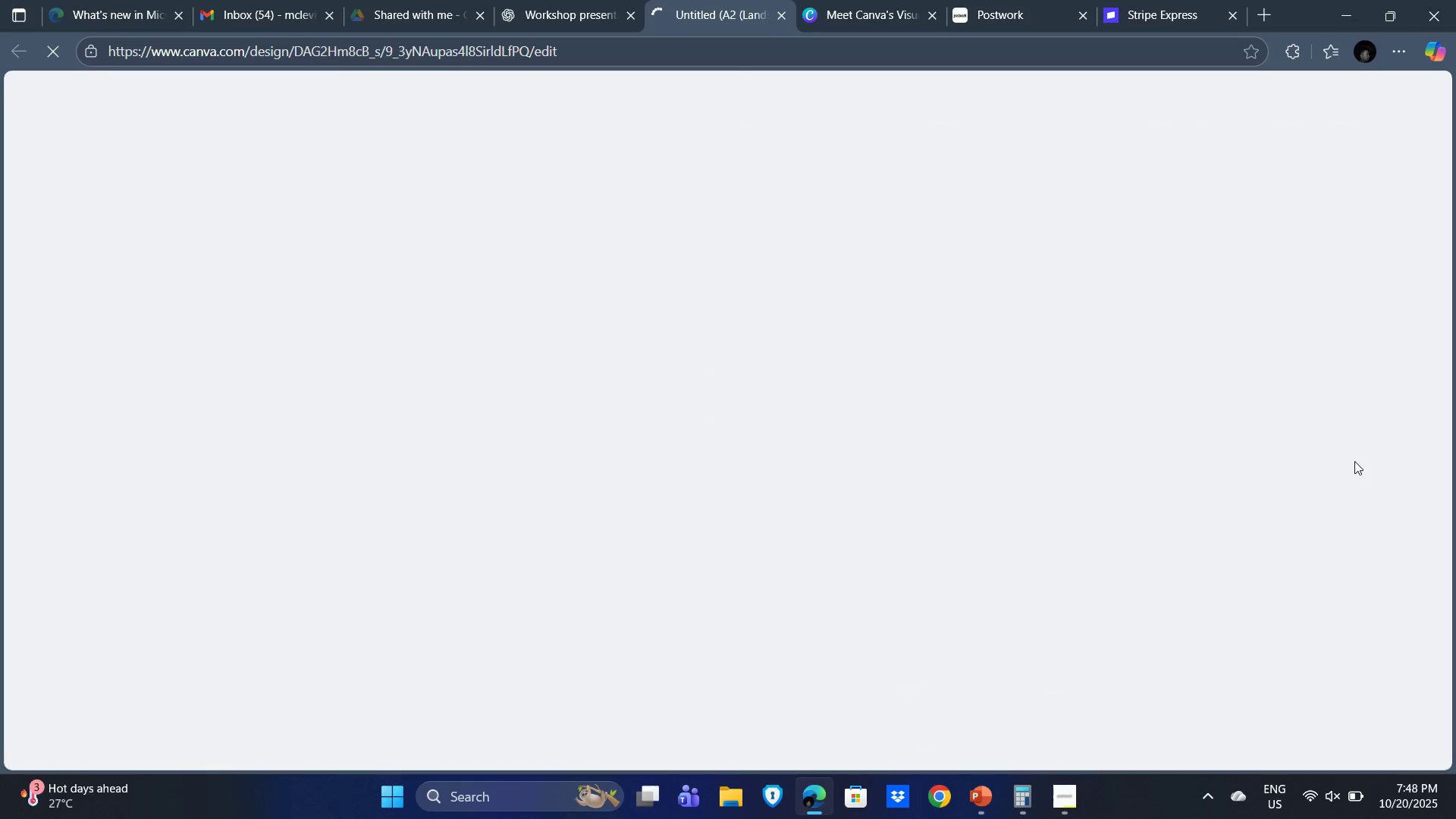 
wait(9.42)
 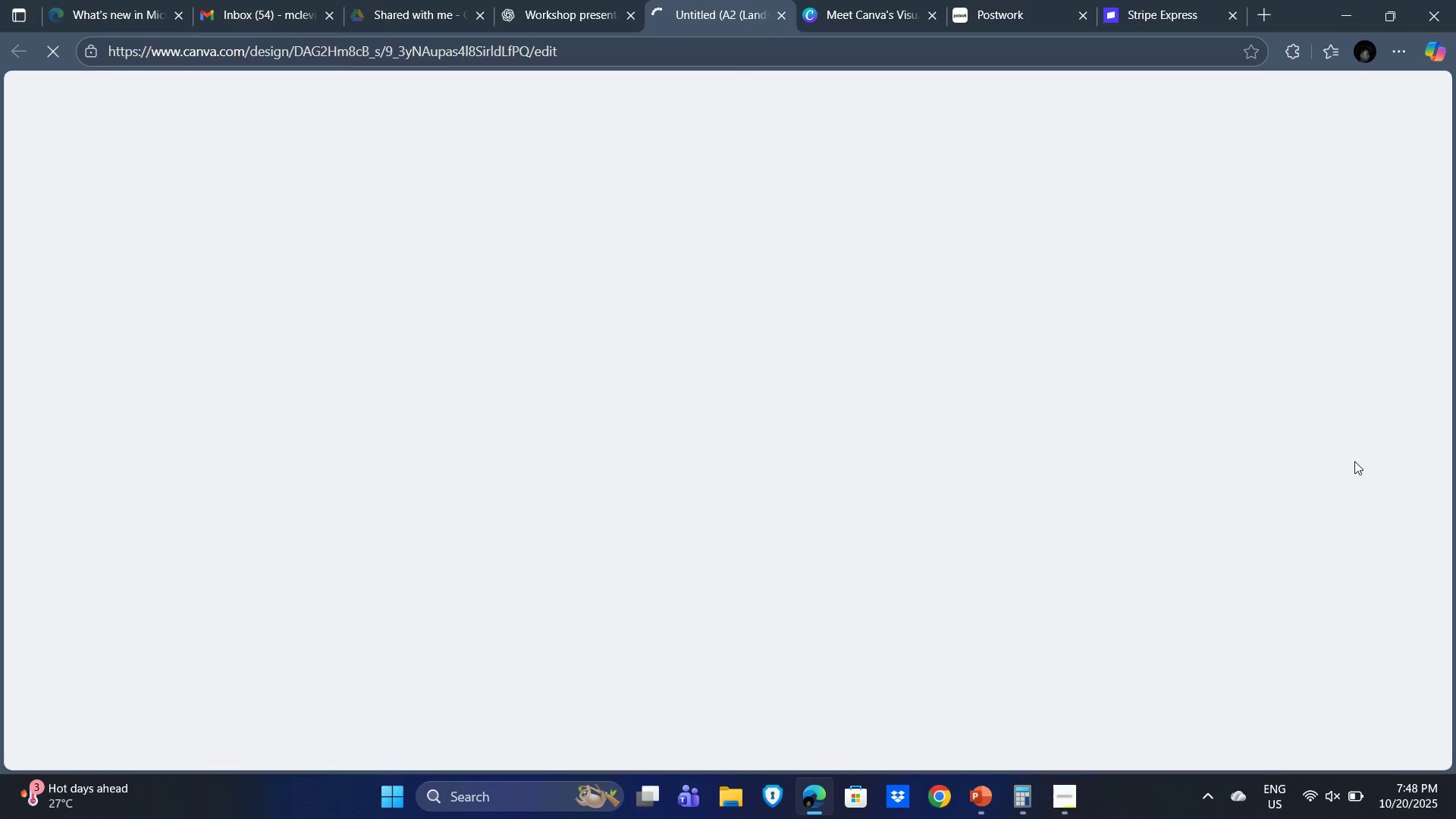 
left_click([1389, 94])
 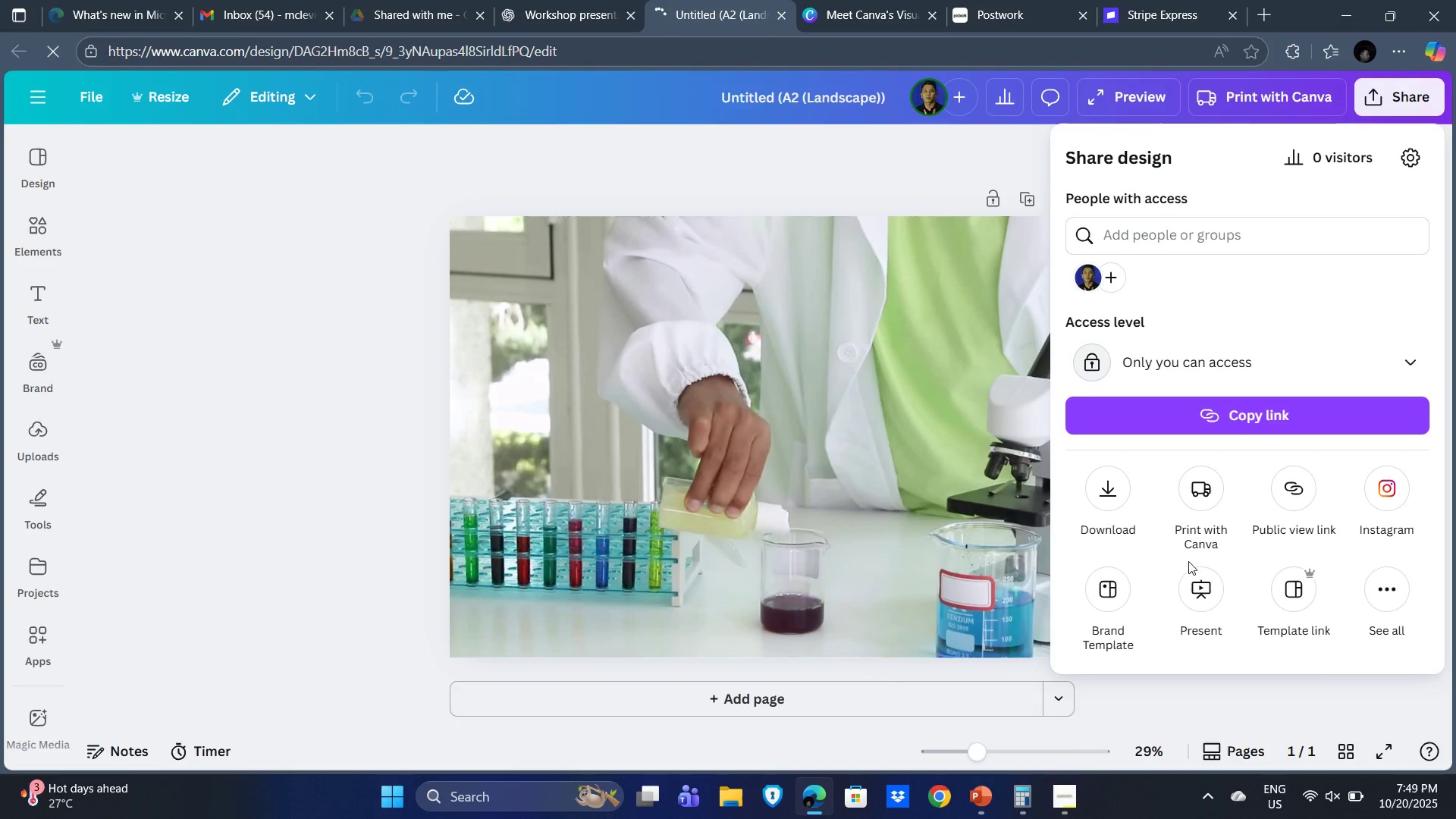 
left_click([1087, 507])
 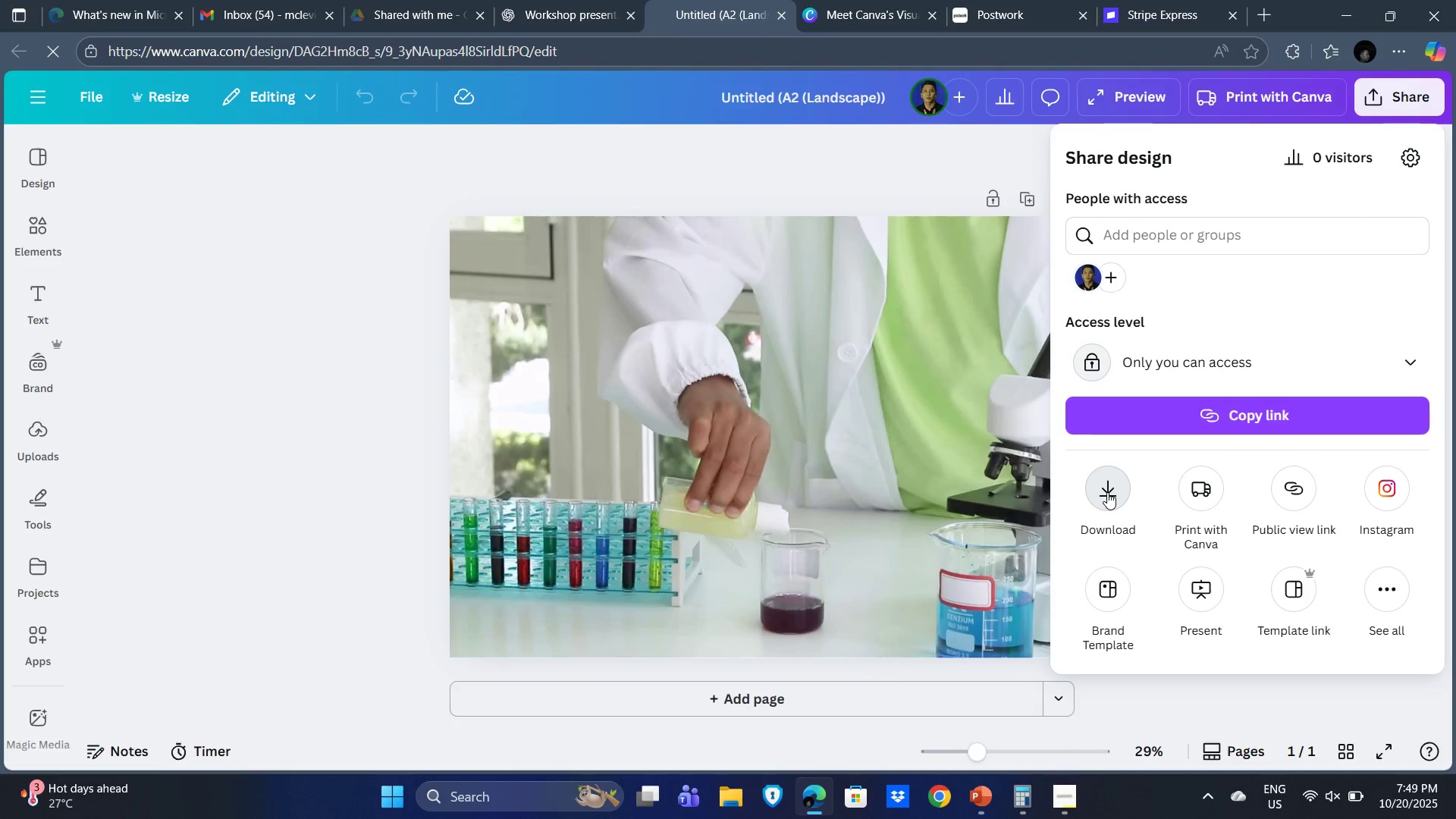 
double_click([1107, 492])
 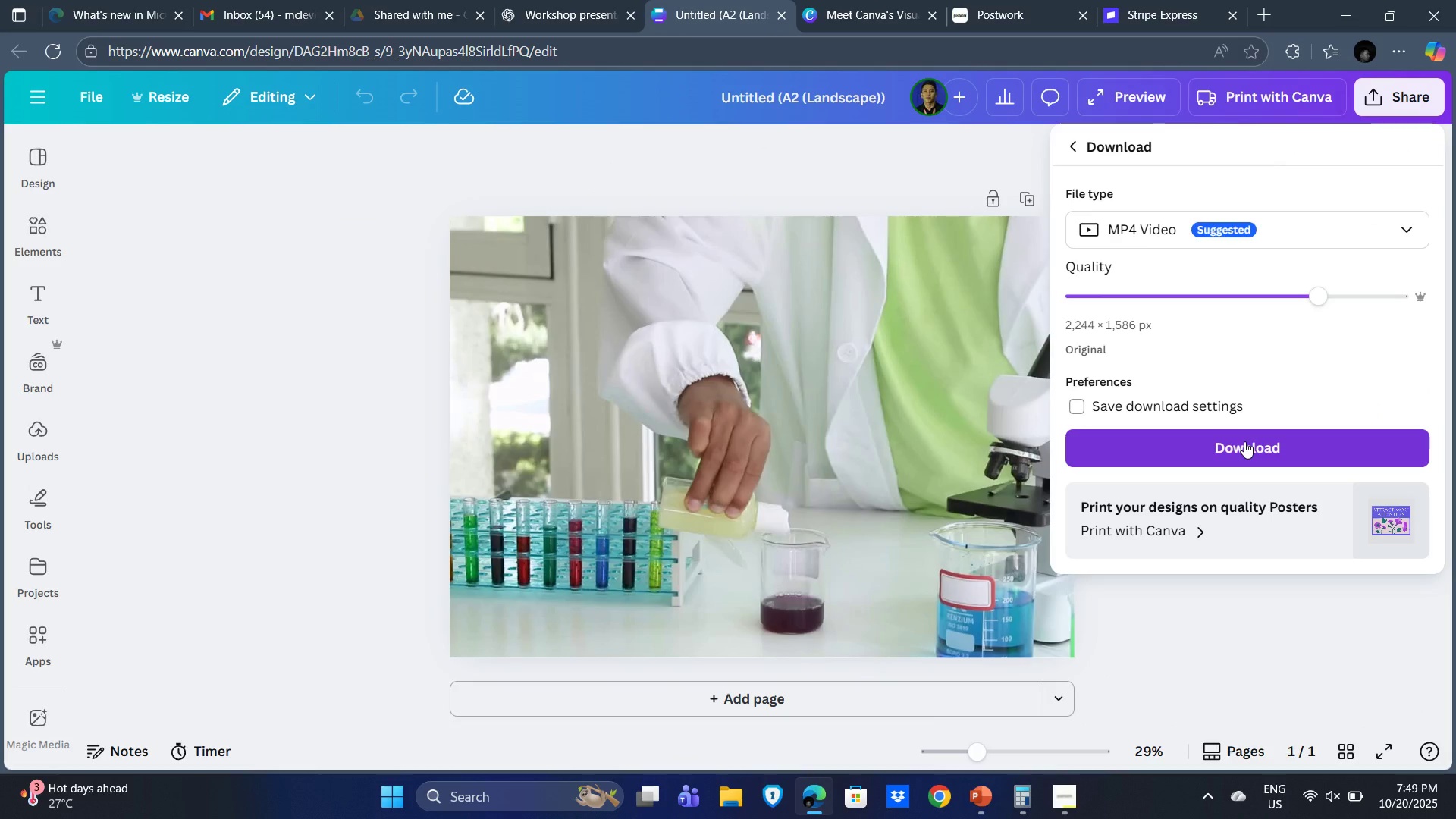 
left_click([1244, 441])
 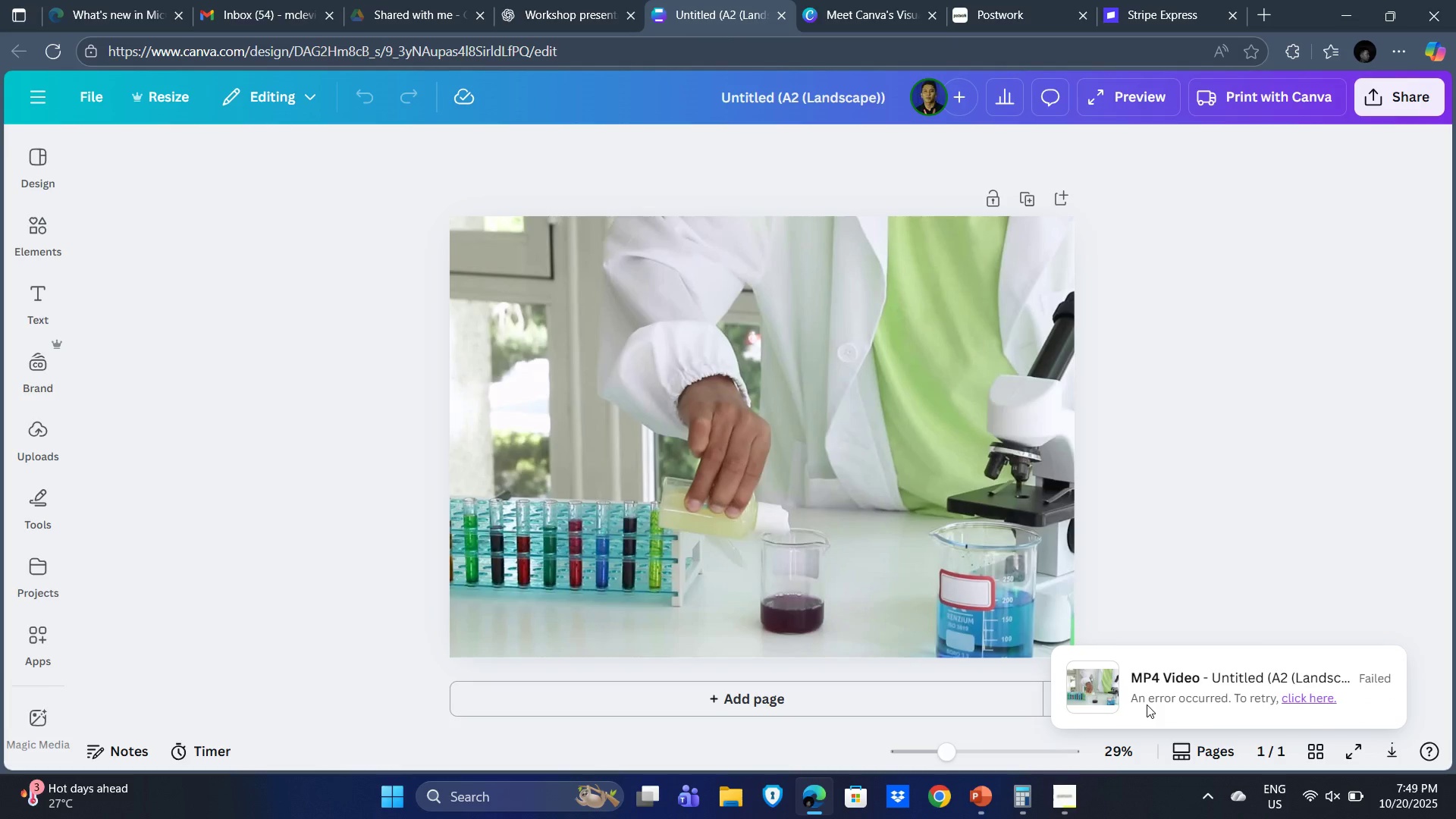 
left_click([1307, 704])
 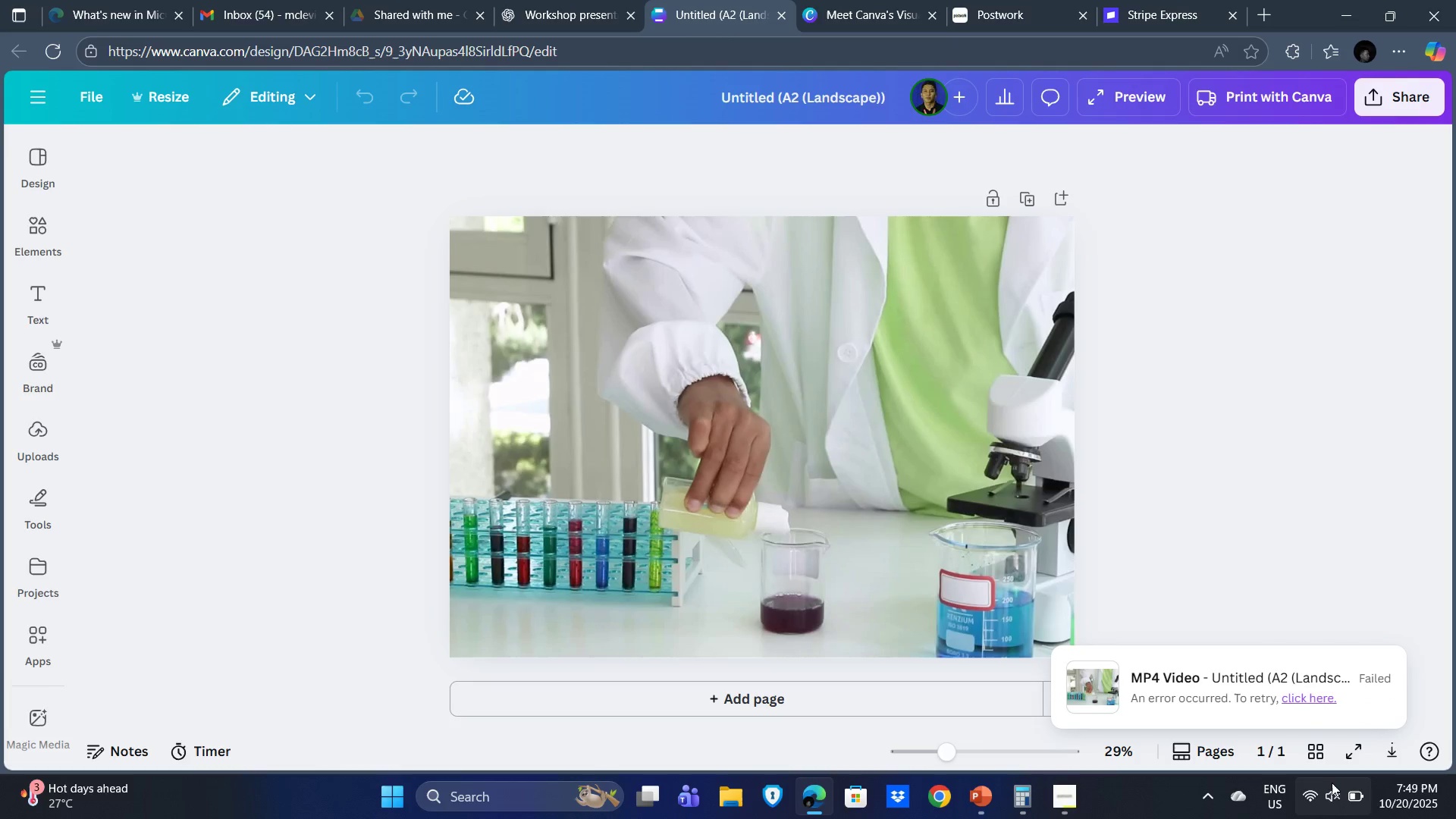 
left_click([1308, 799])
 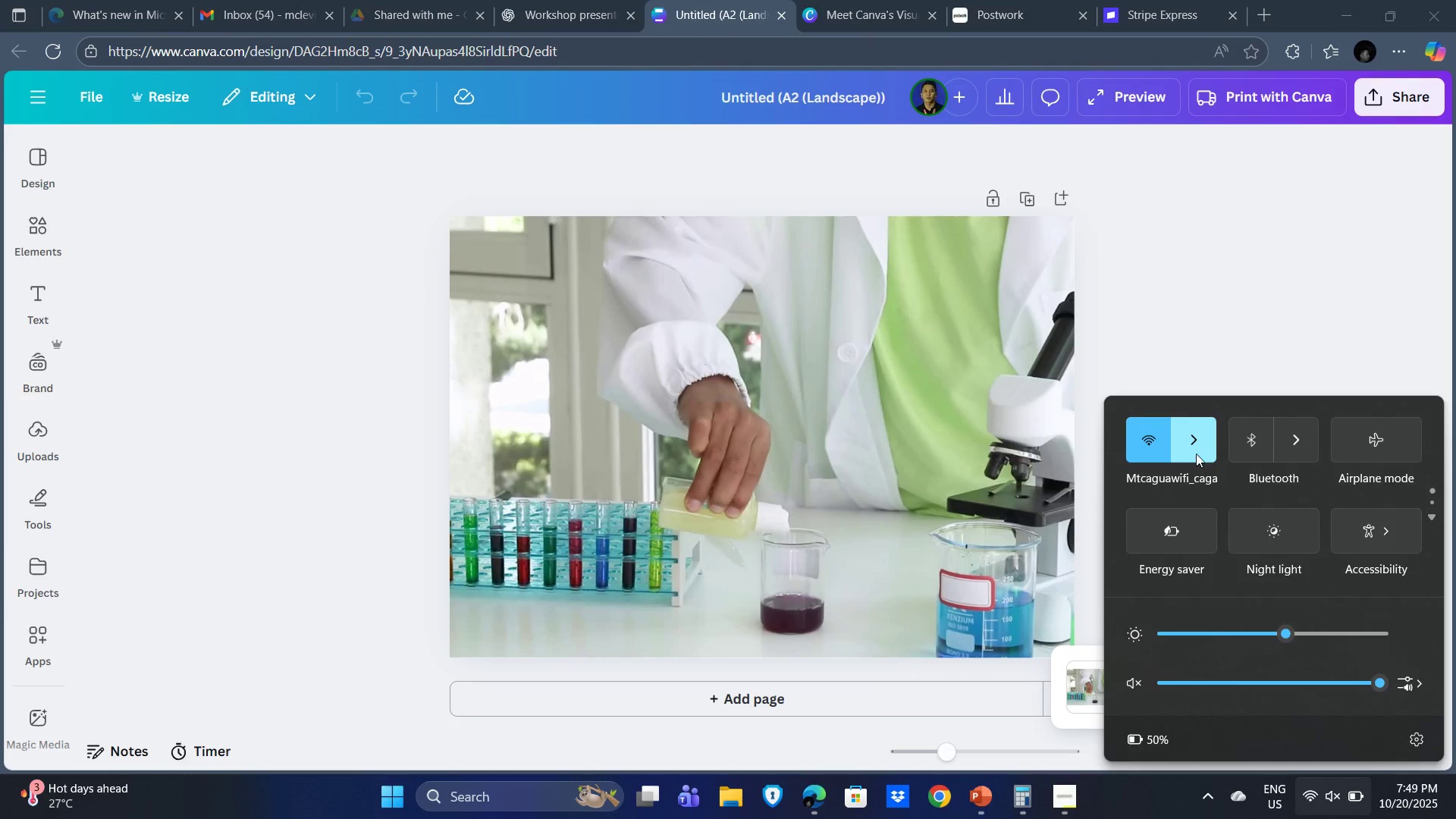 
left_click([1193, 439])
 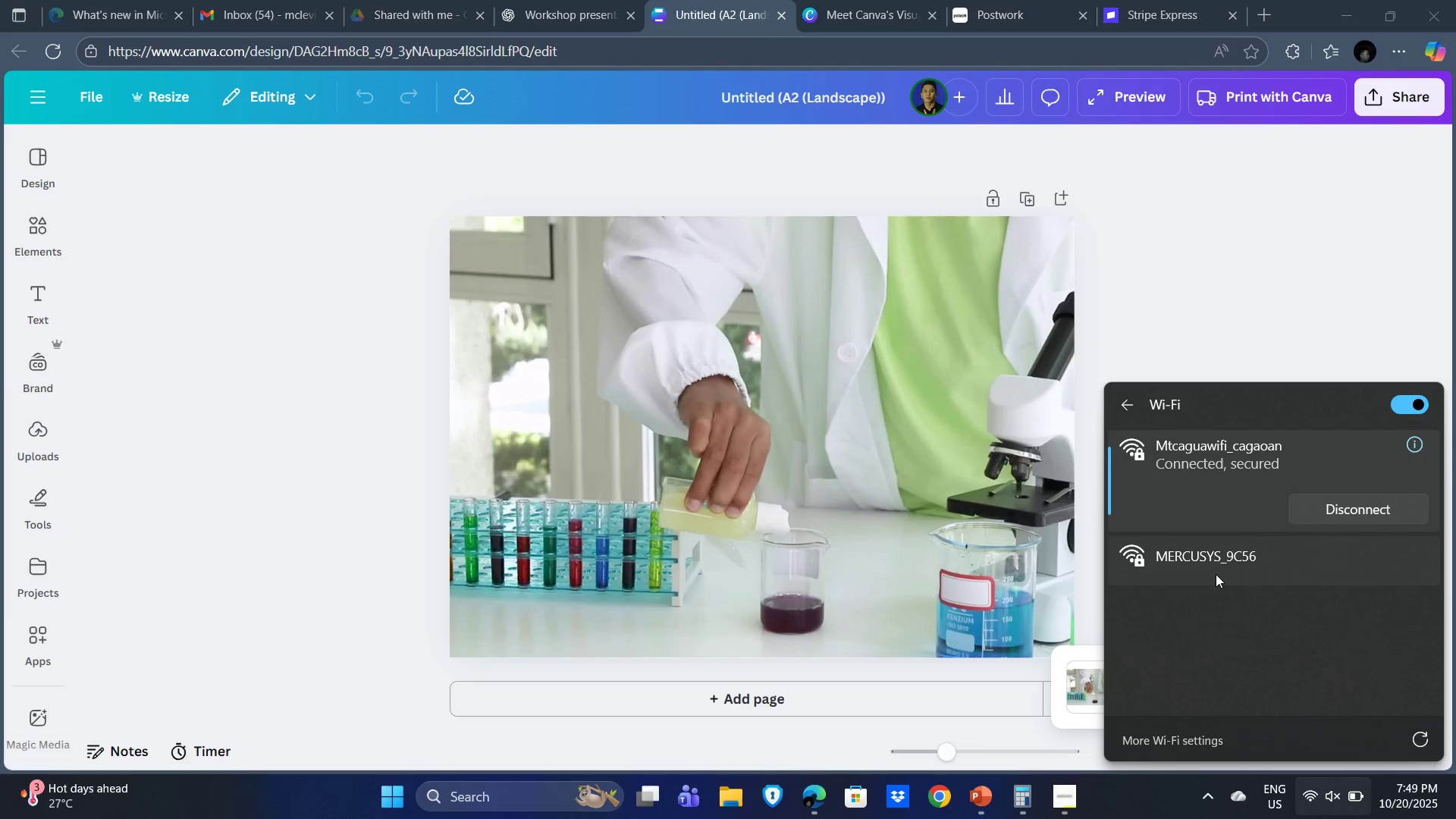 
left_click([1404, 598])
 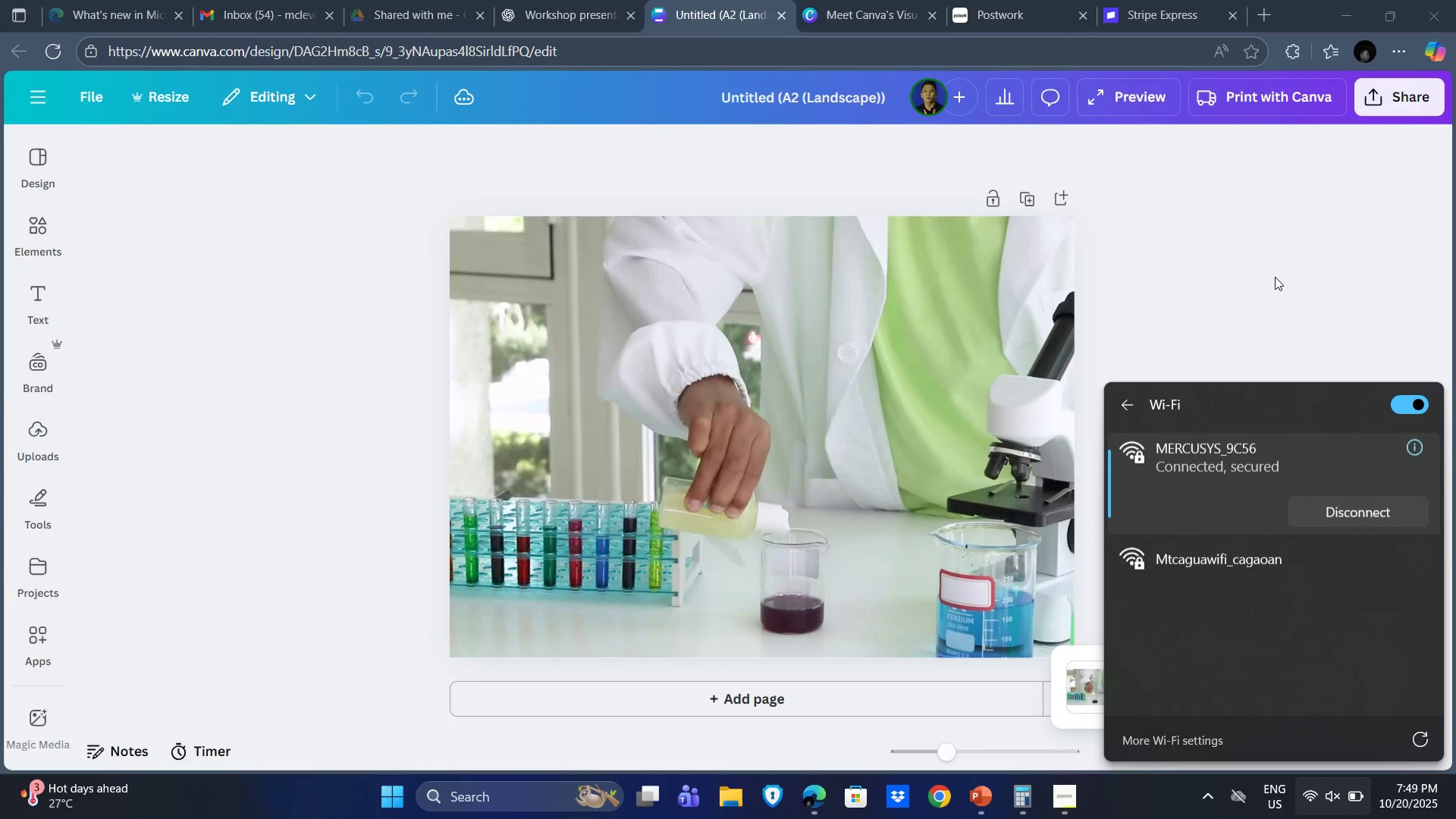 
left_click([1275, 277])
 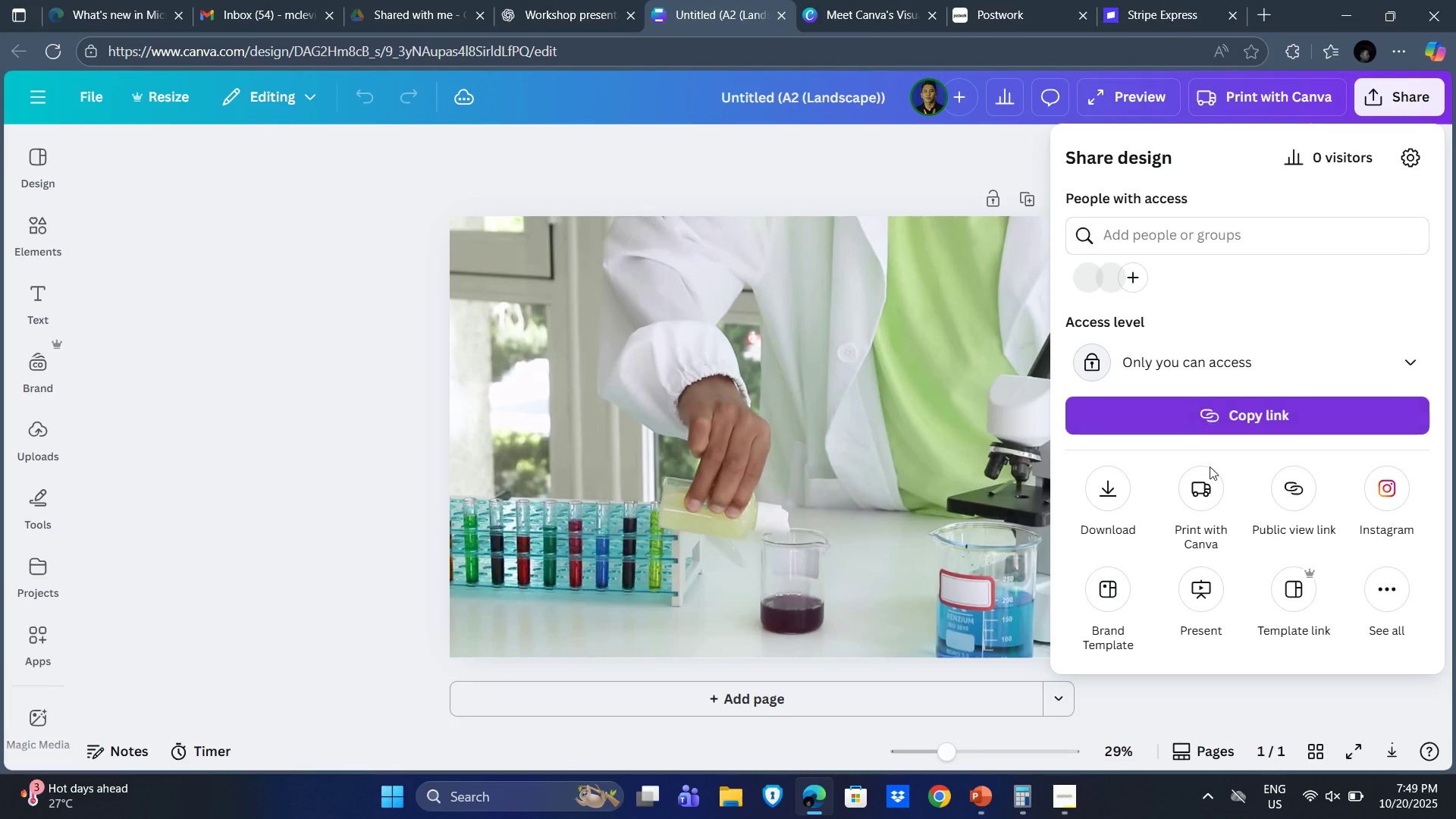 
left_click([1102, 499])
 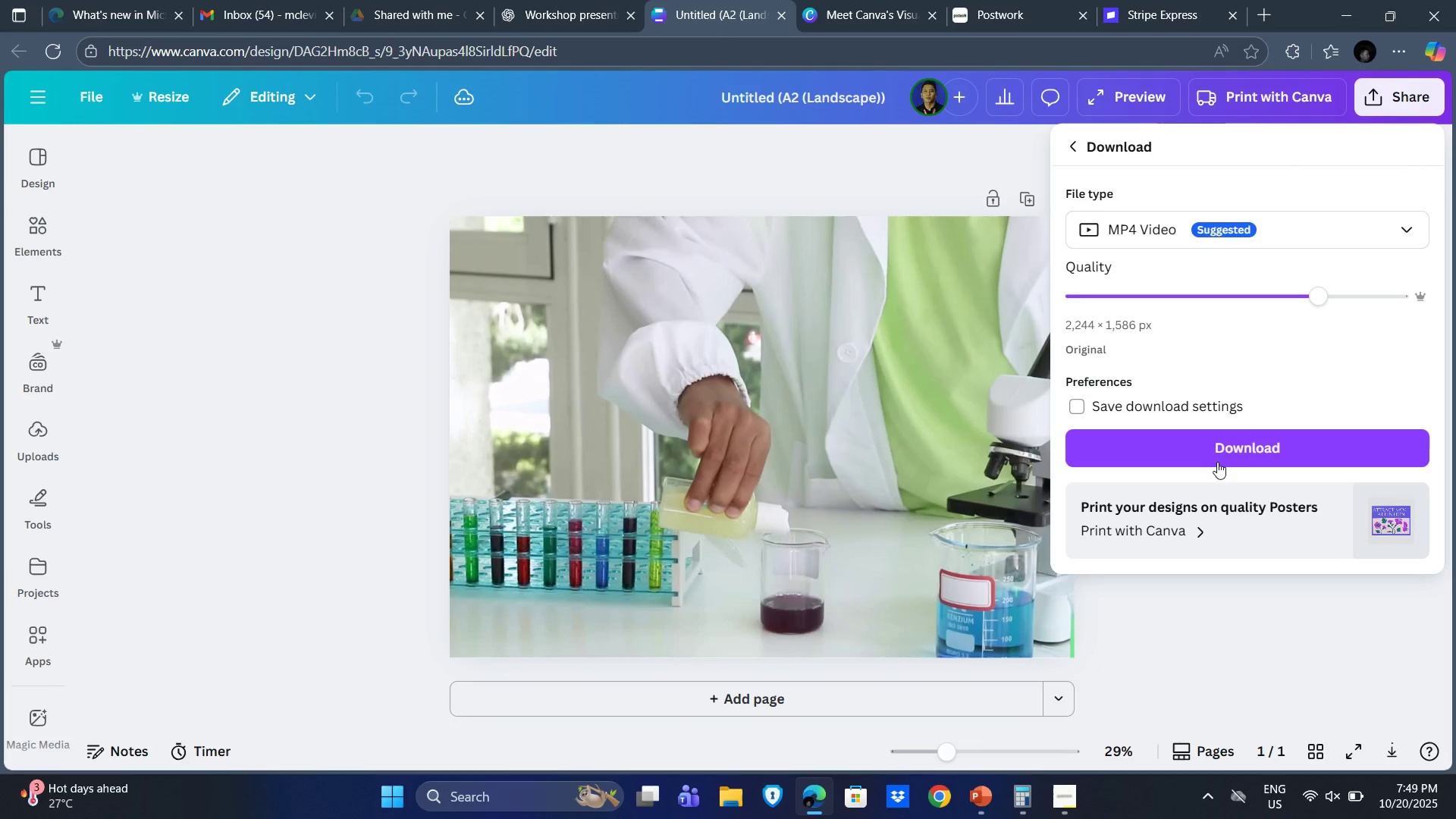 
left_click([1224, 457])
 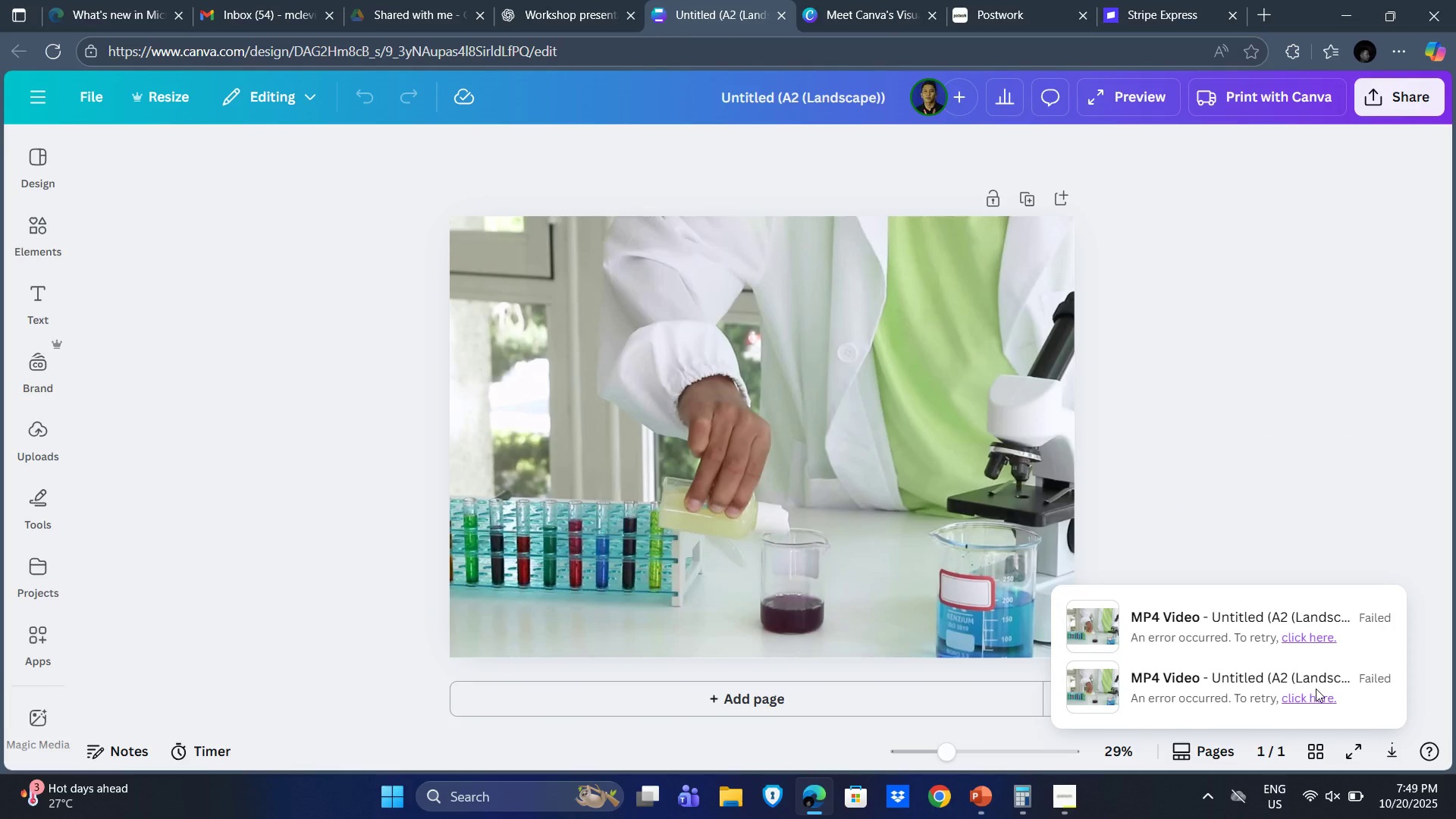 
left_click([1313, 695])
 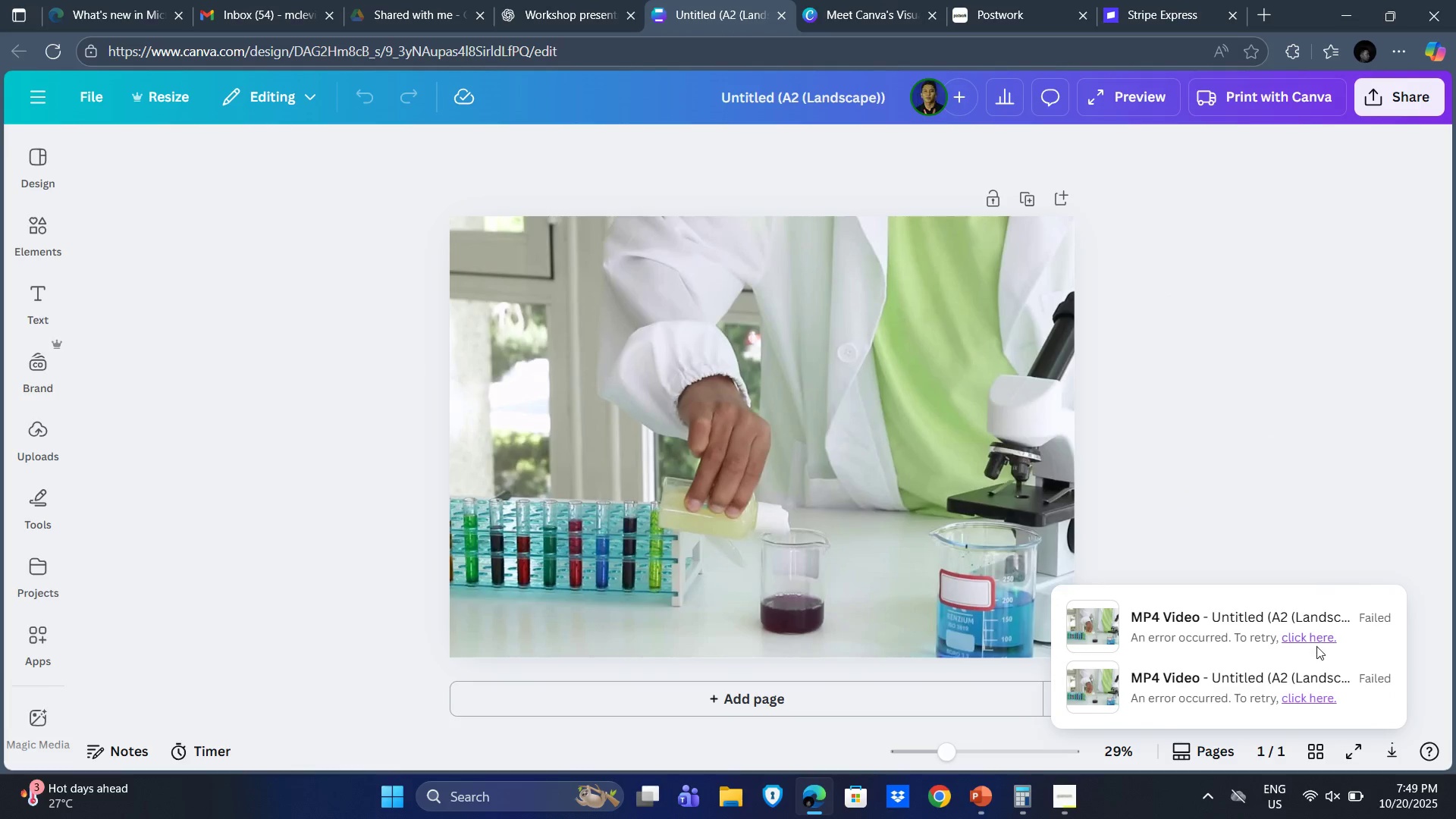 
left_click([1312, 633])
 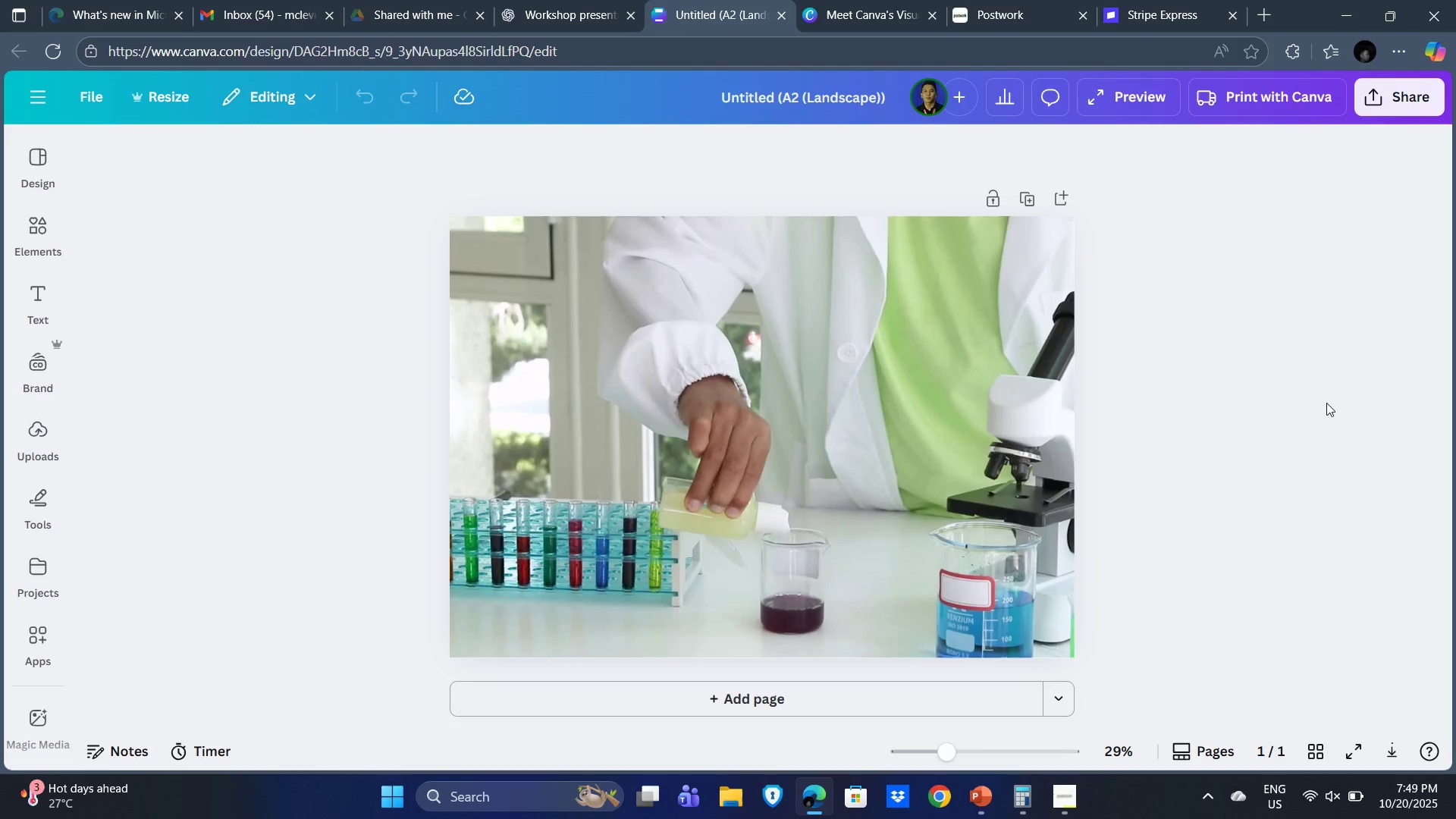 
left_click([1191, 318])
 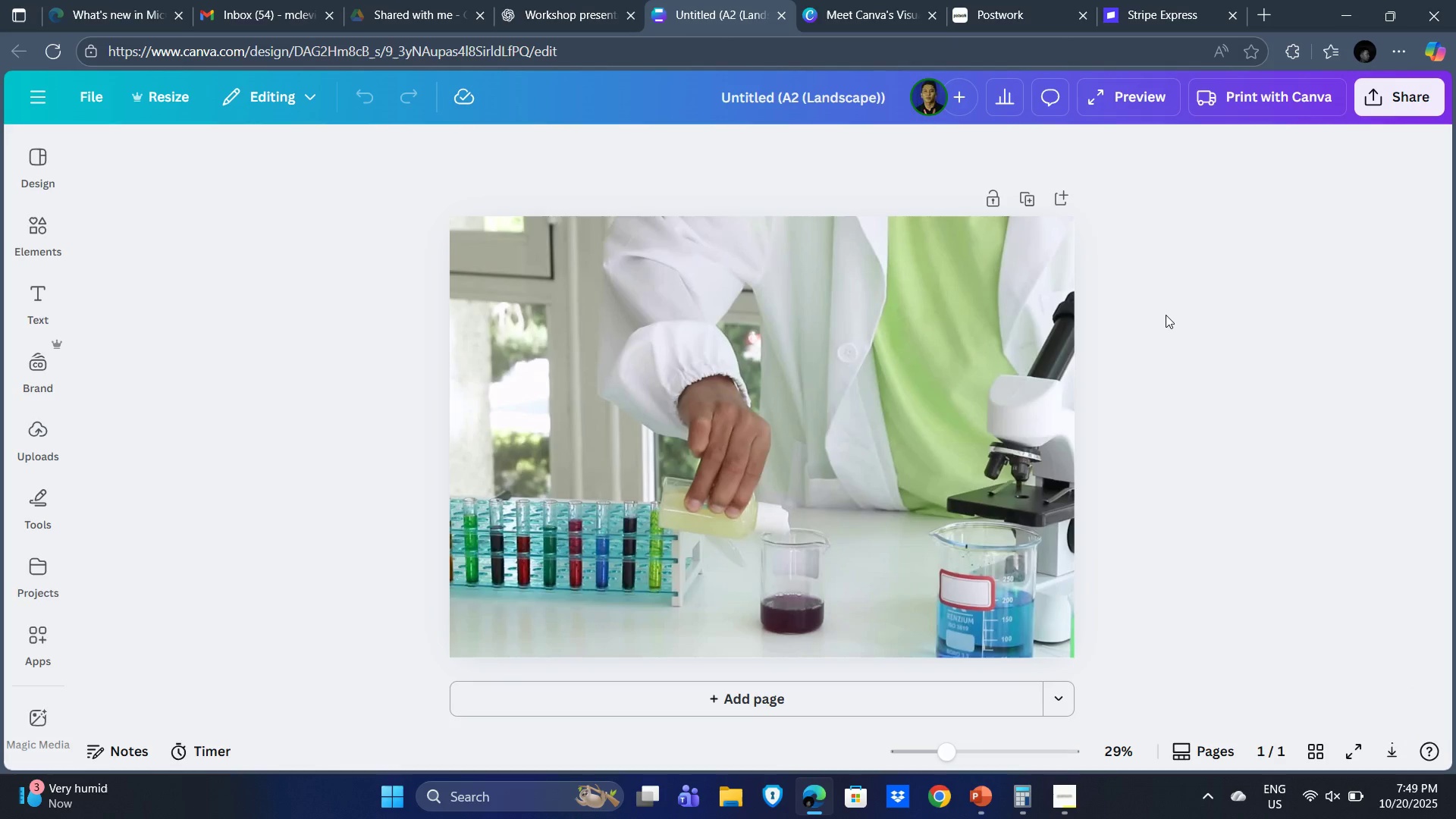 
key(Alt+Tab)
 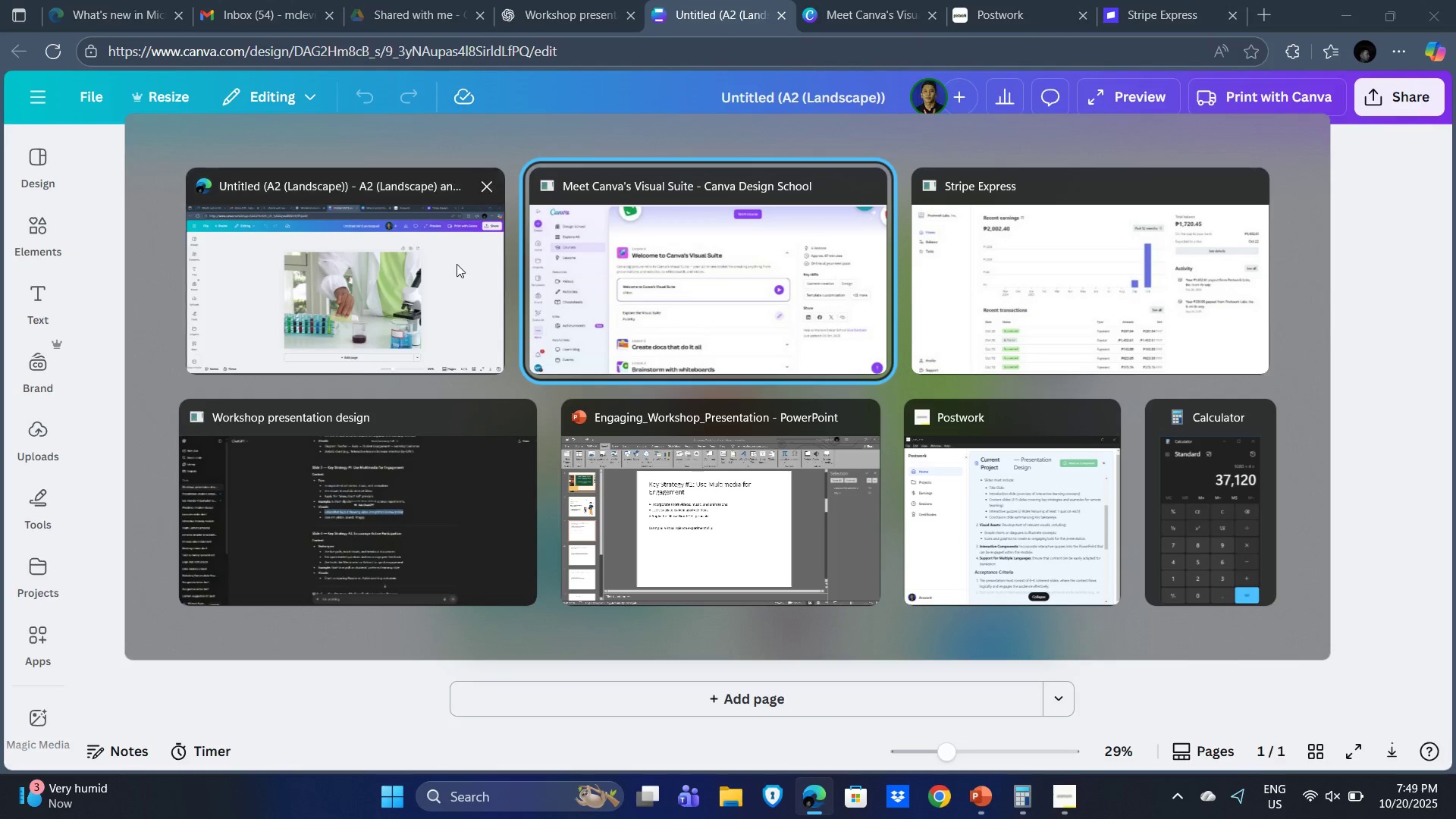 
left_click_drag(start_coordinate=[676, 344], to_coordinate=[672, 344])
 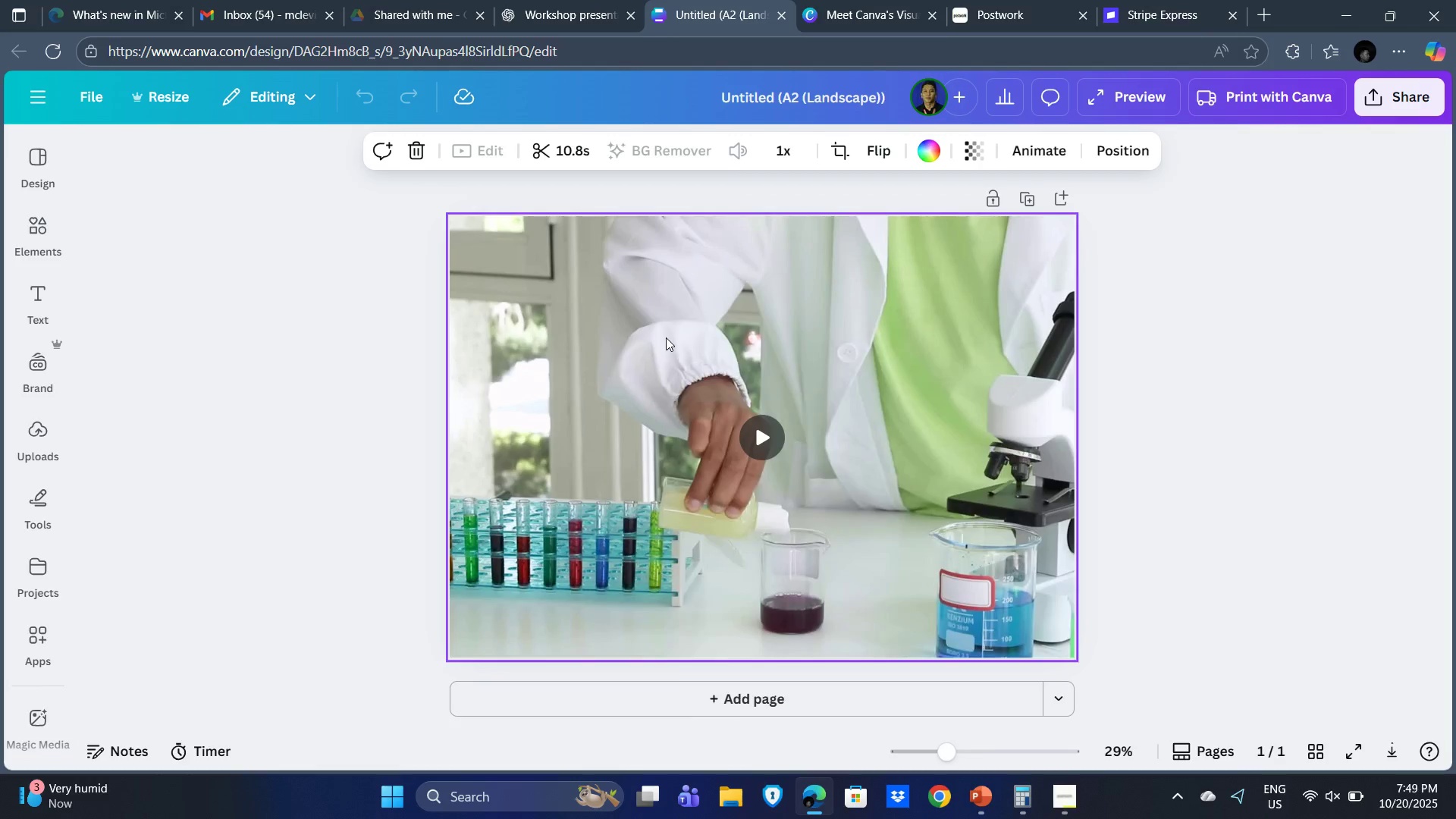 
right_click([666, 337])
 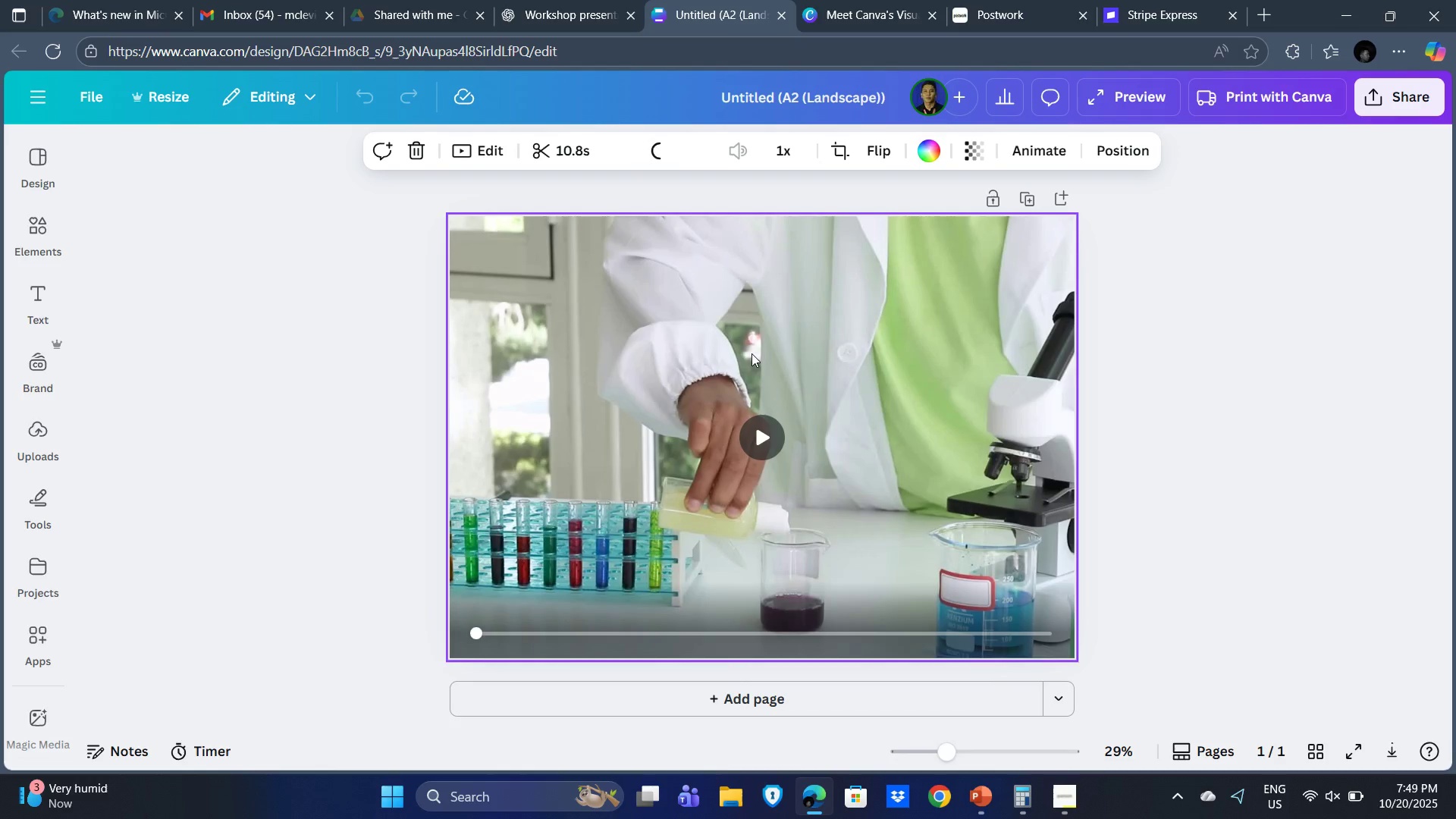 
key(Alt+Tab)
 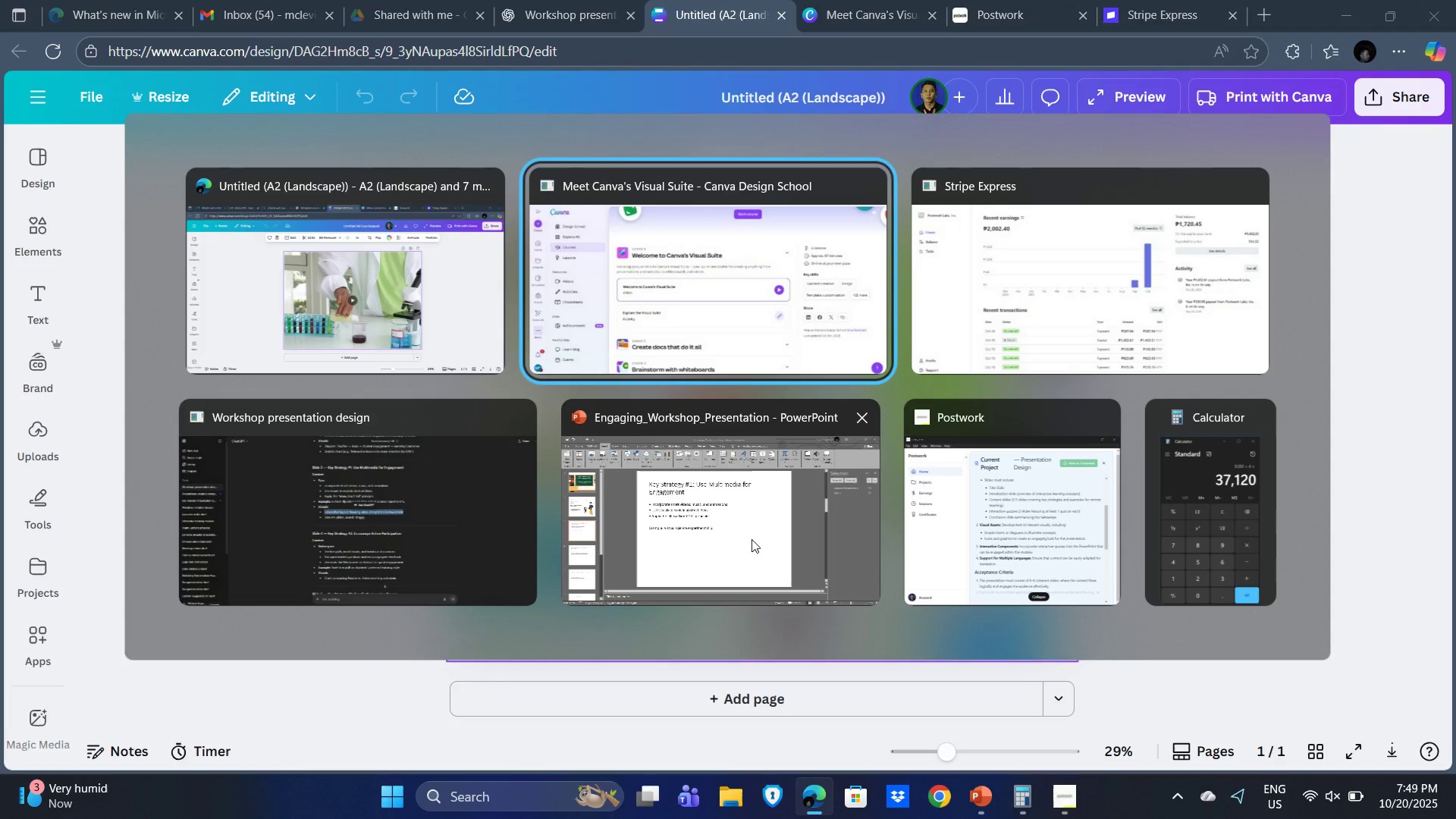 
left_click([676, 550])
 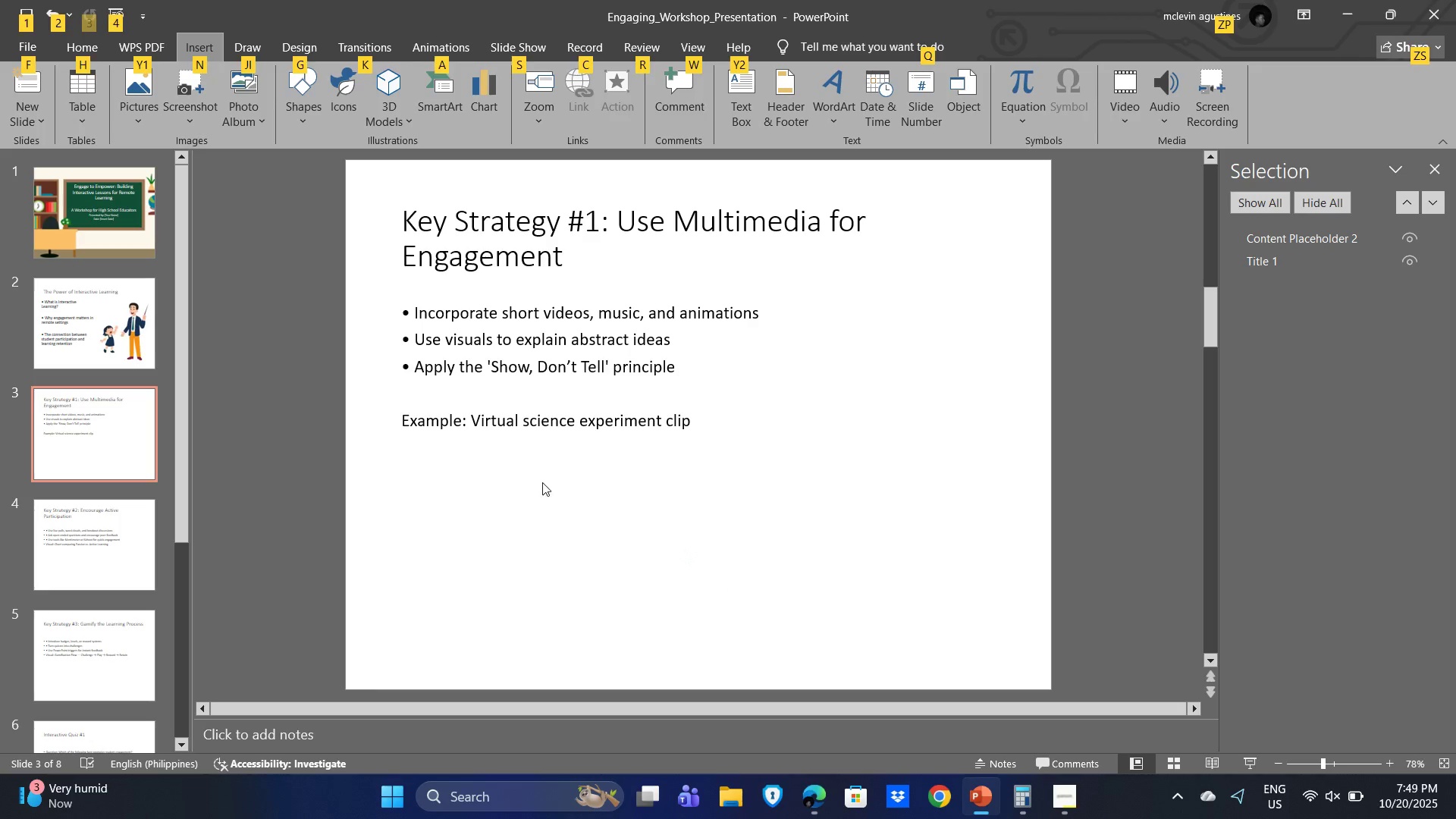 
left_click_drag(start_coordinate=[542, 482], to_coordinate=[548, 483])
 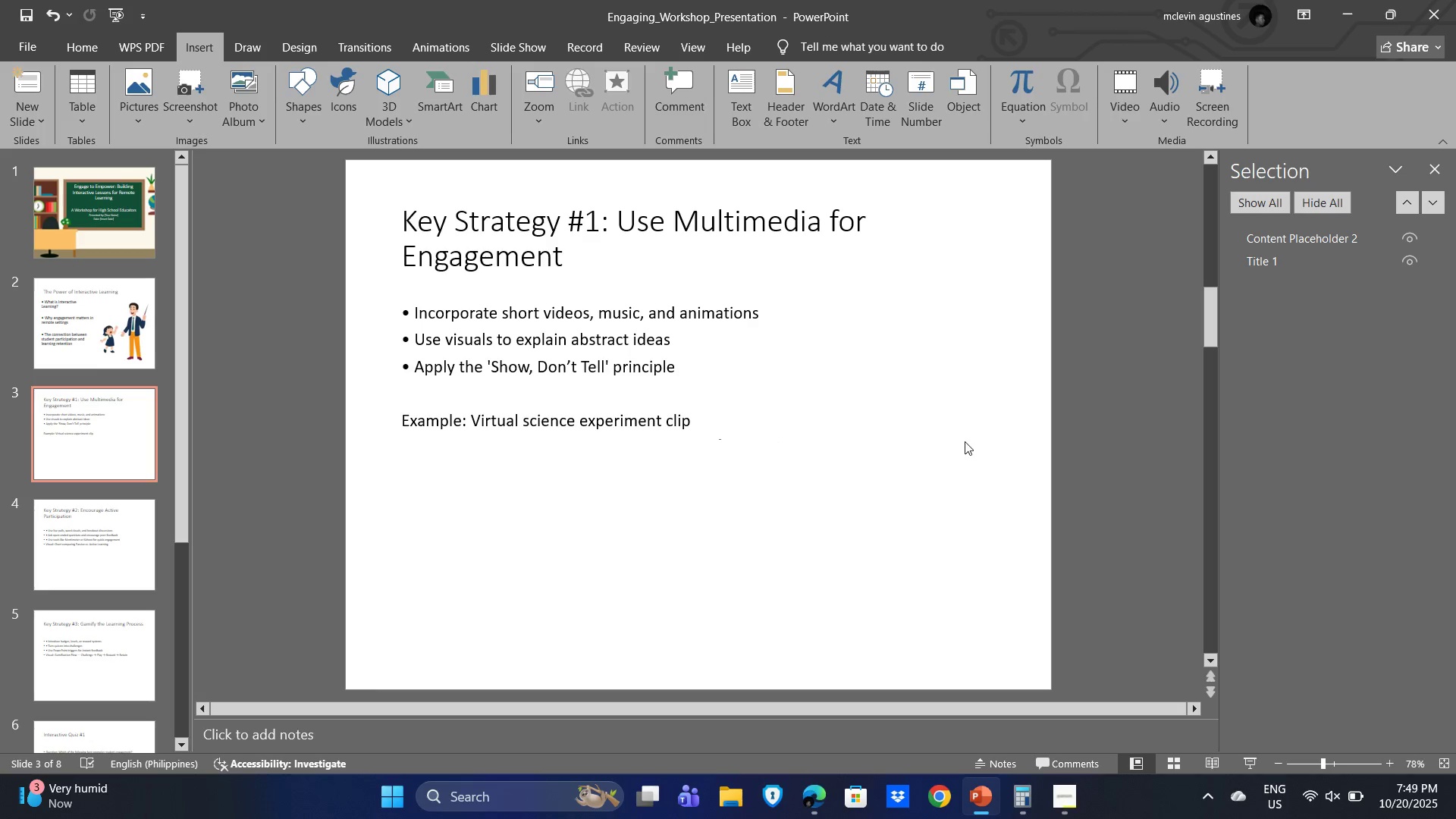 
double_click([965, 441])
 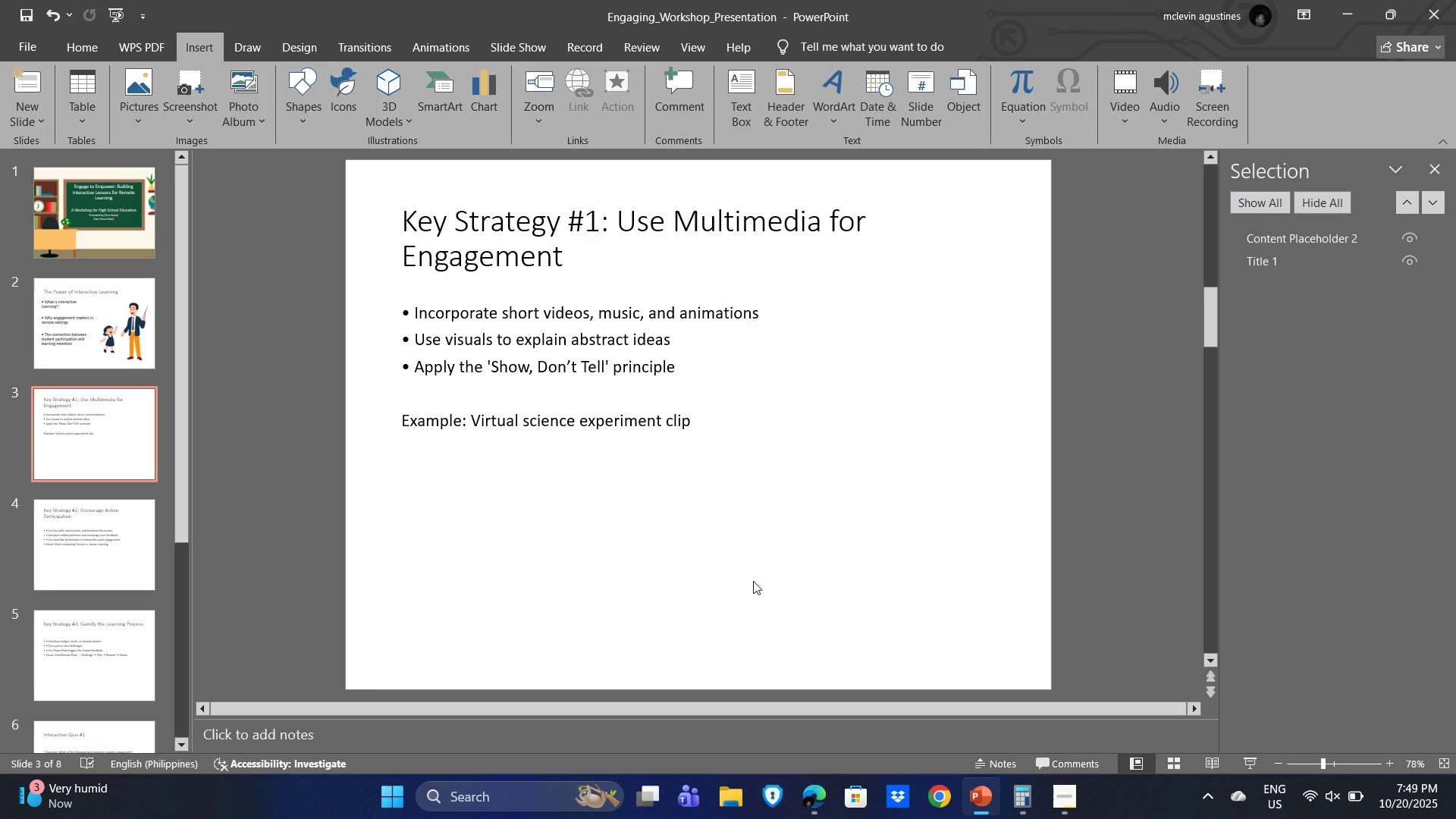 
key(Control+V)
 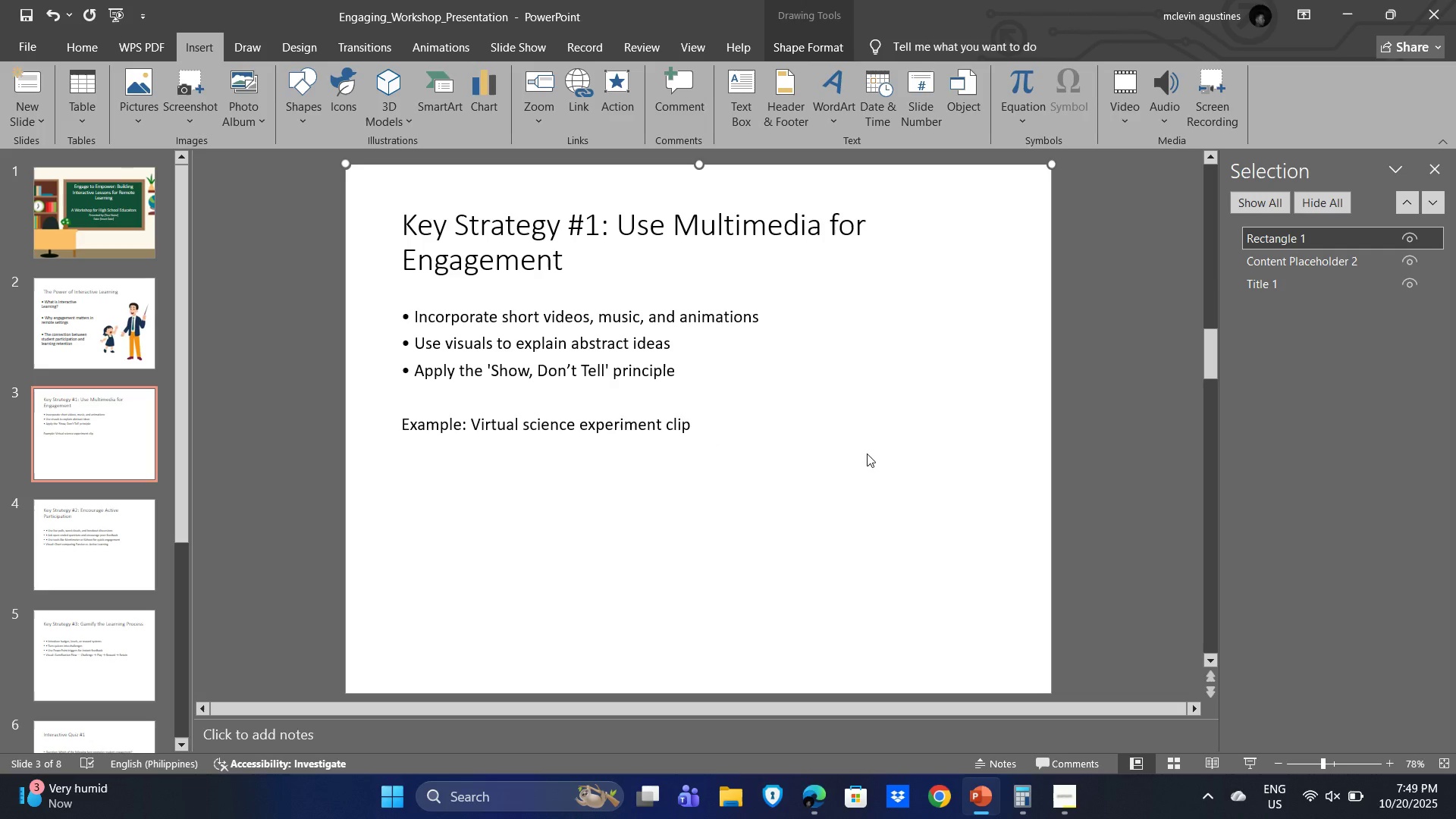 
scroll: coordinate [765, 488], scroll_direction: up, amount: 4.0
 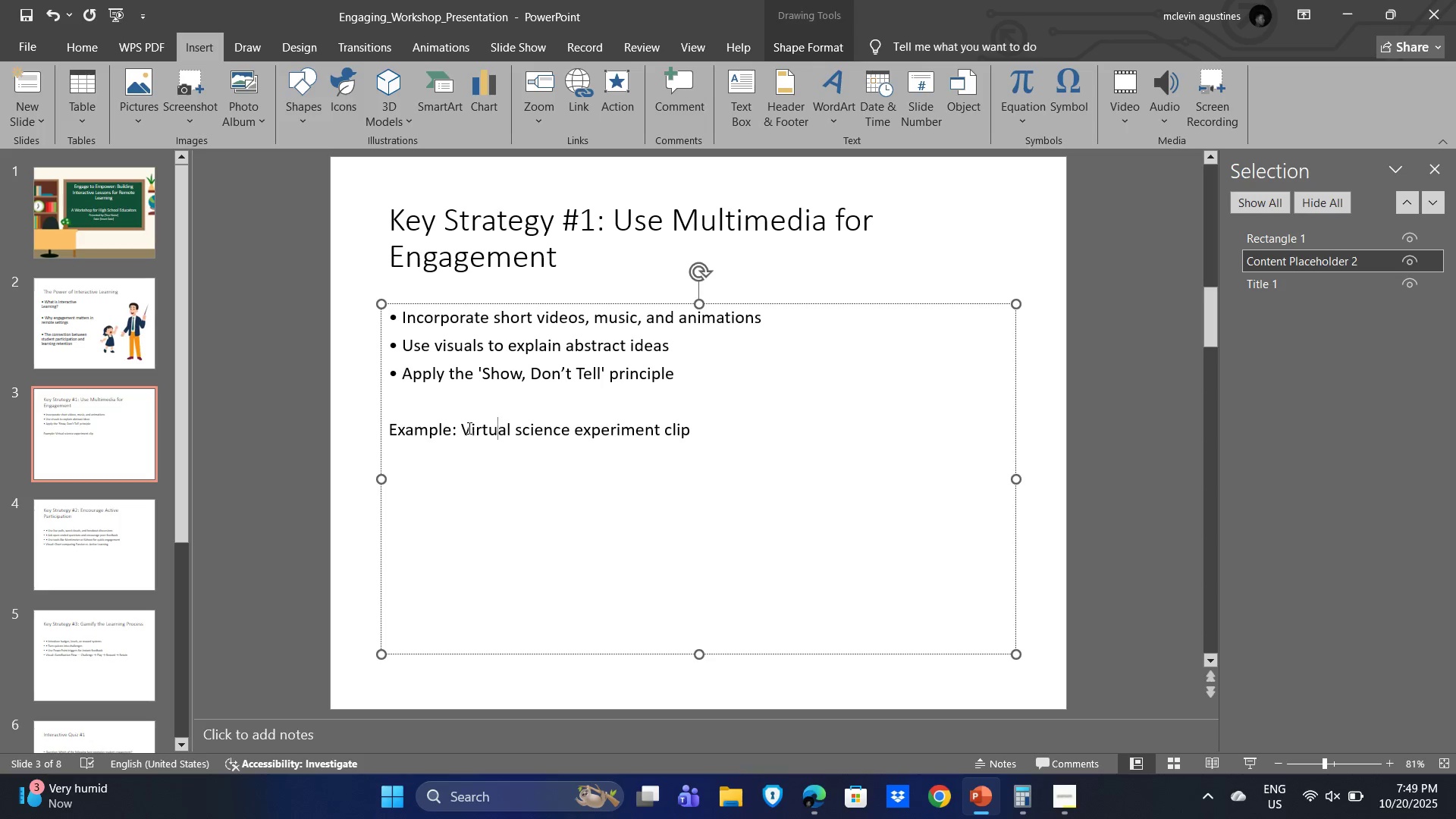 
left_click_drag(start_coordinate=[465, 426], to_coordinate=[686, 432])
 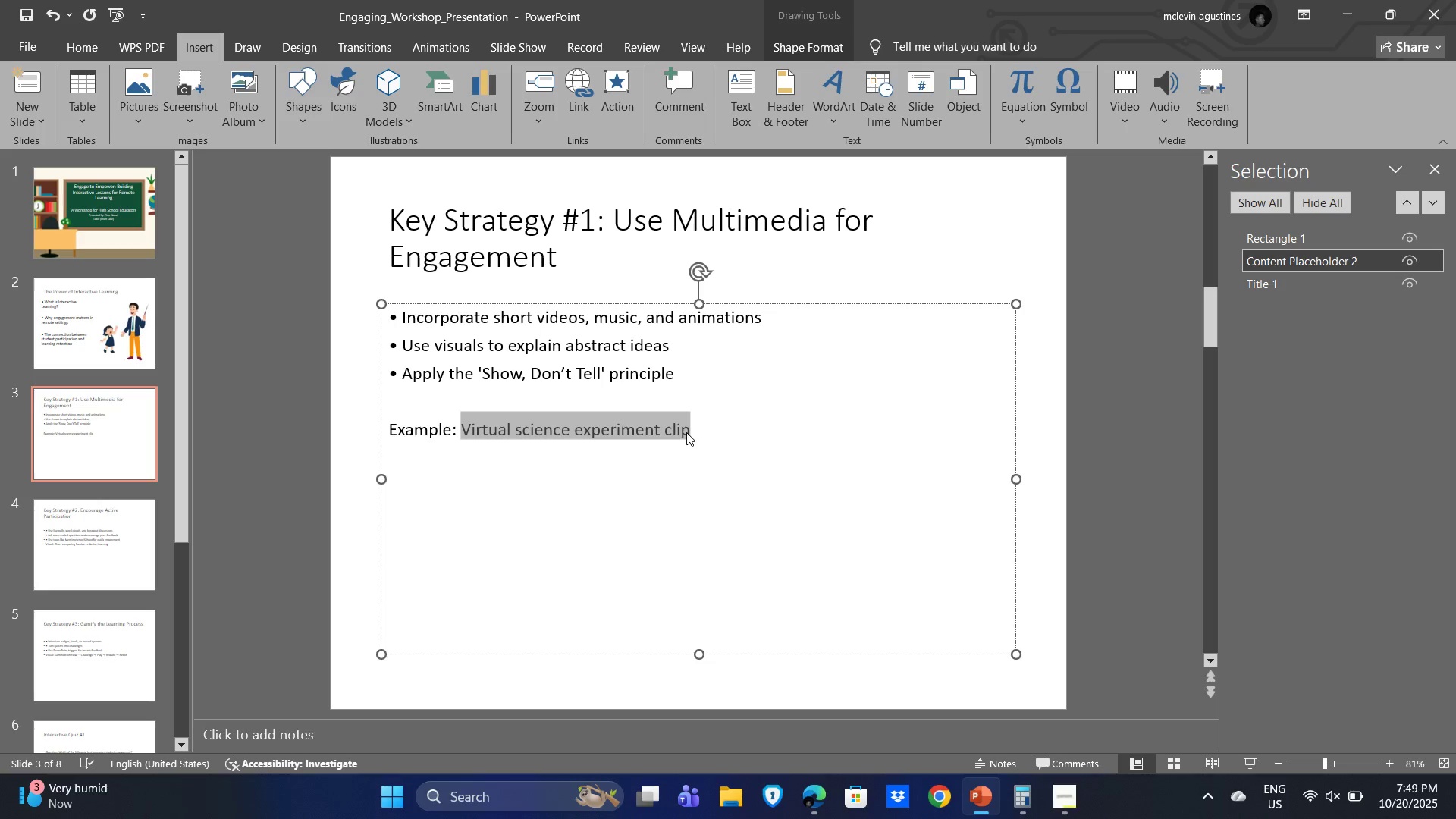 
key(Control+C)
 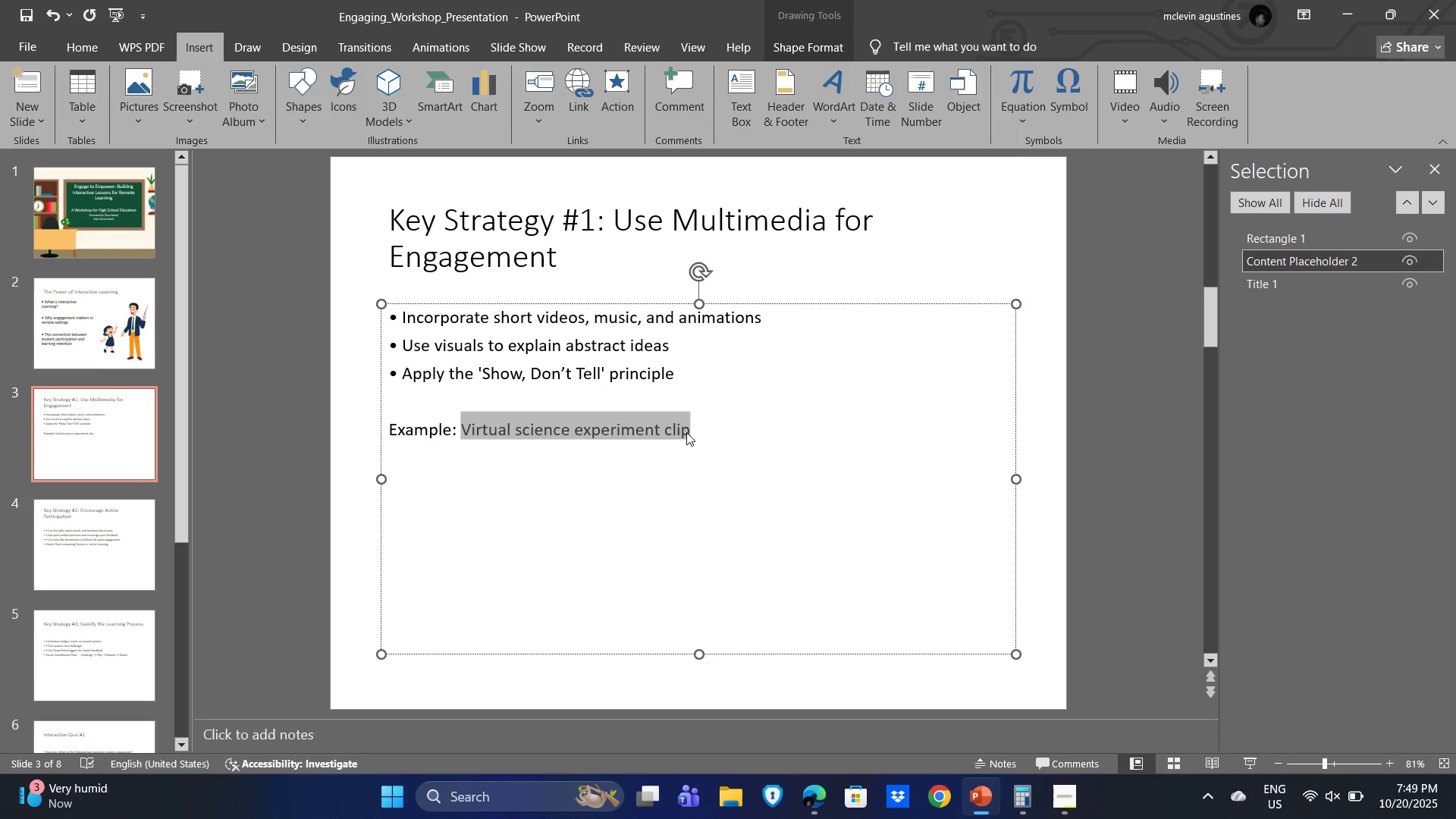 
key(Alt+Tab)
 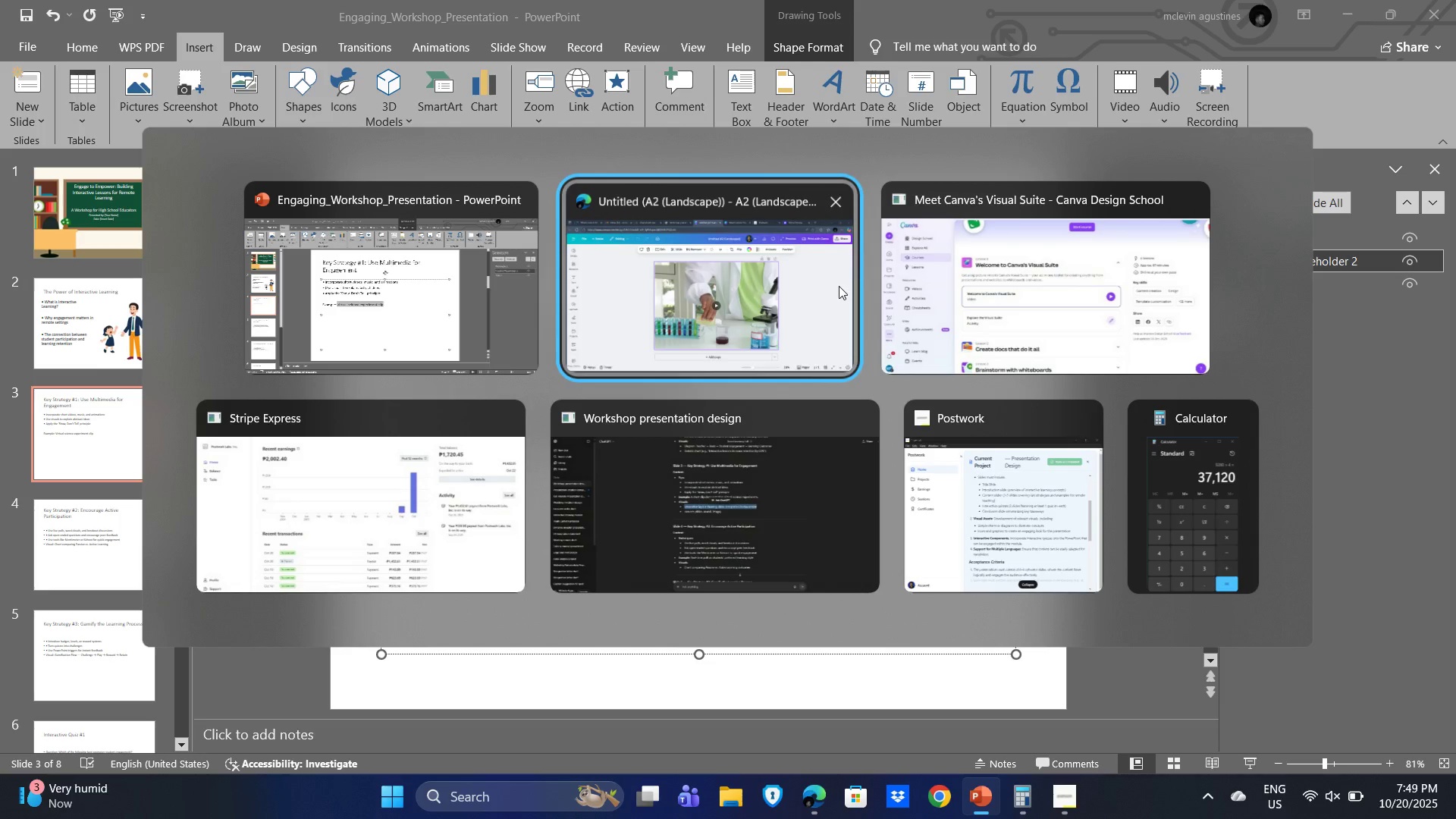 
left_click([839, 286])
 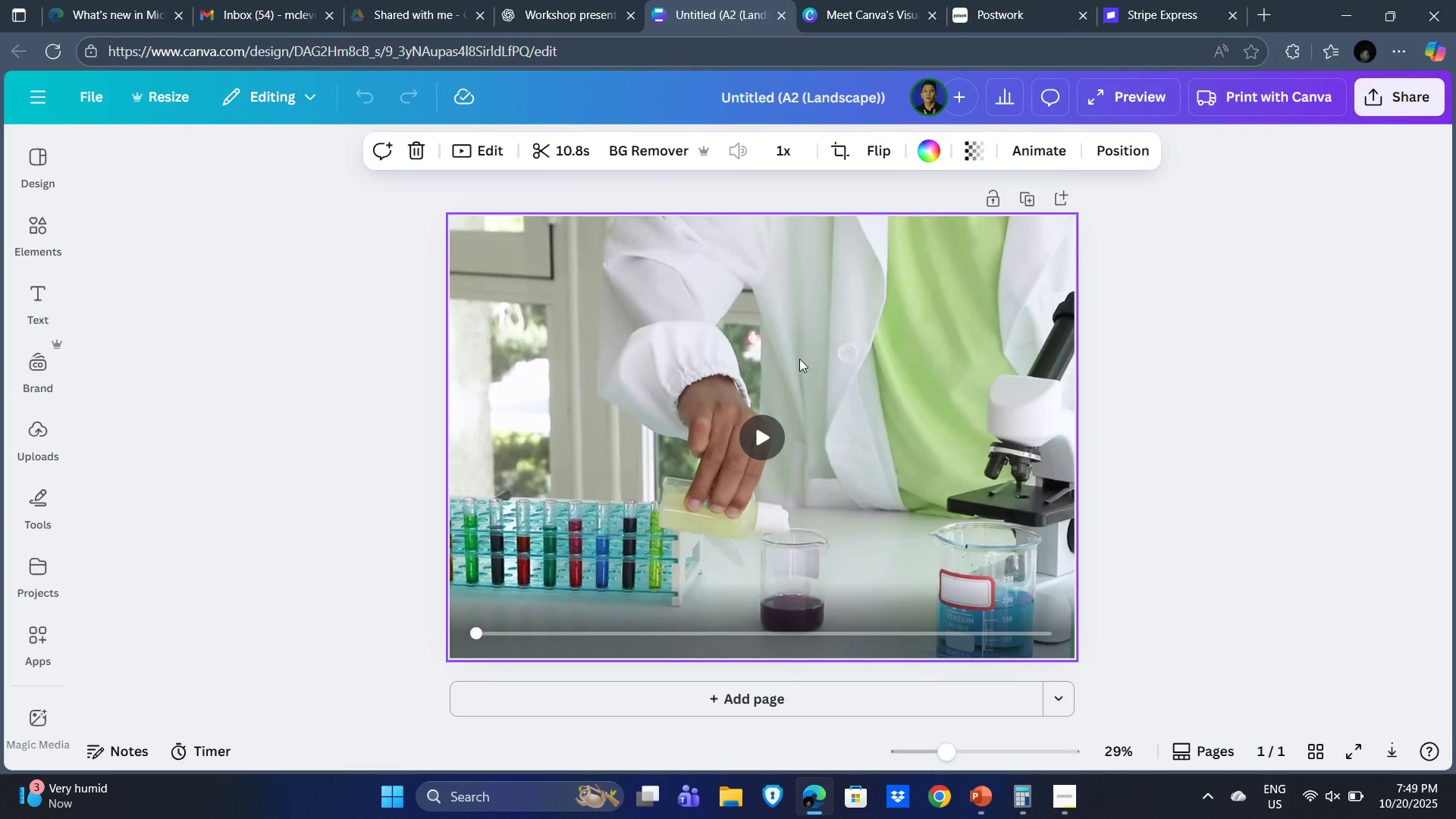 
left_click([799, 359])
 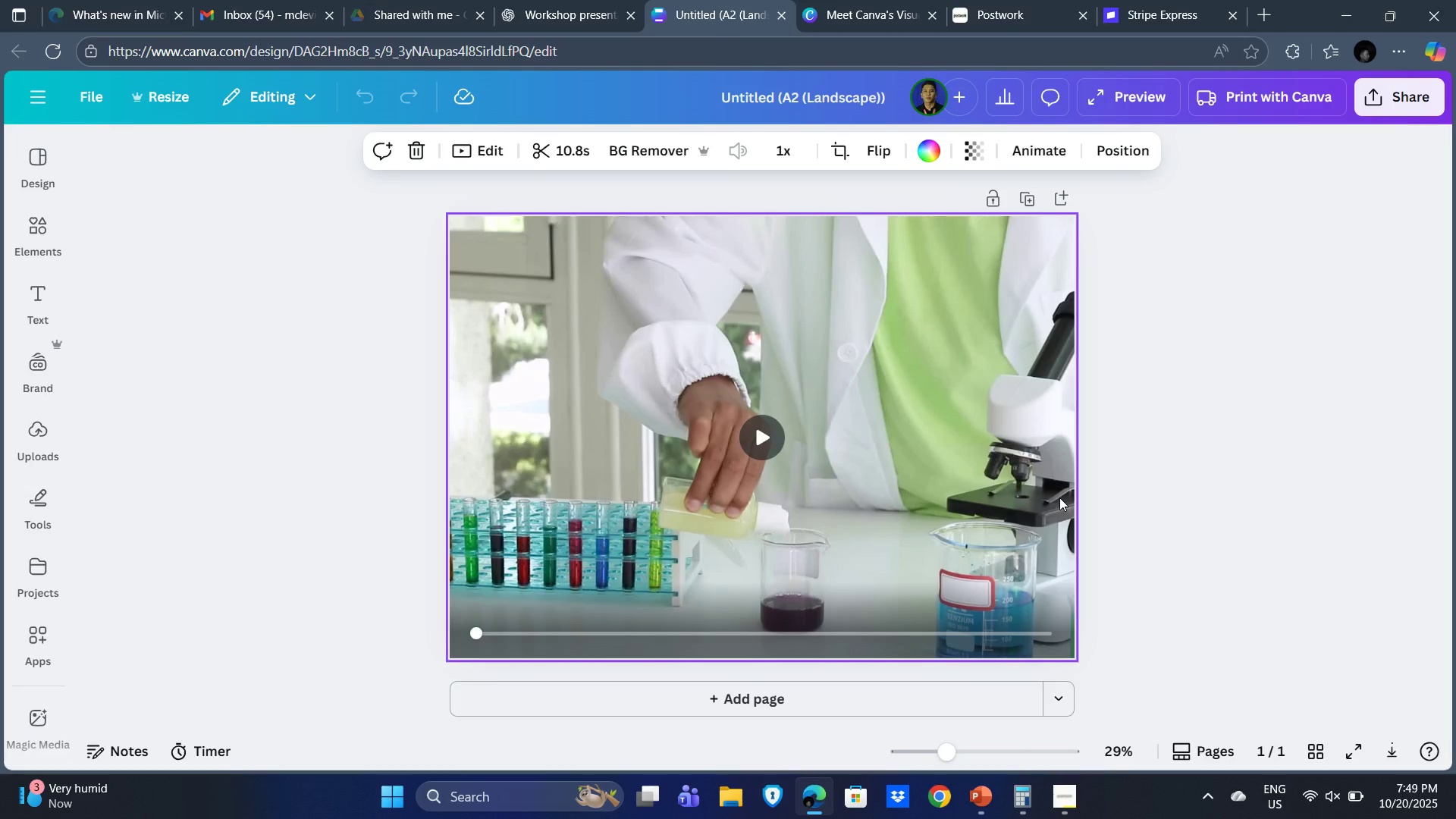 
key(Delete)
 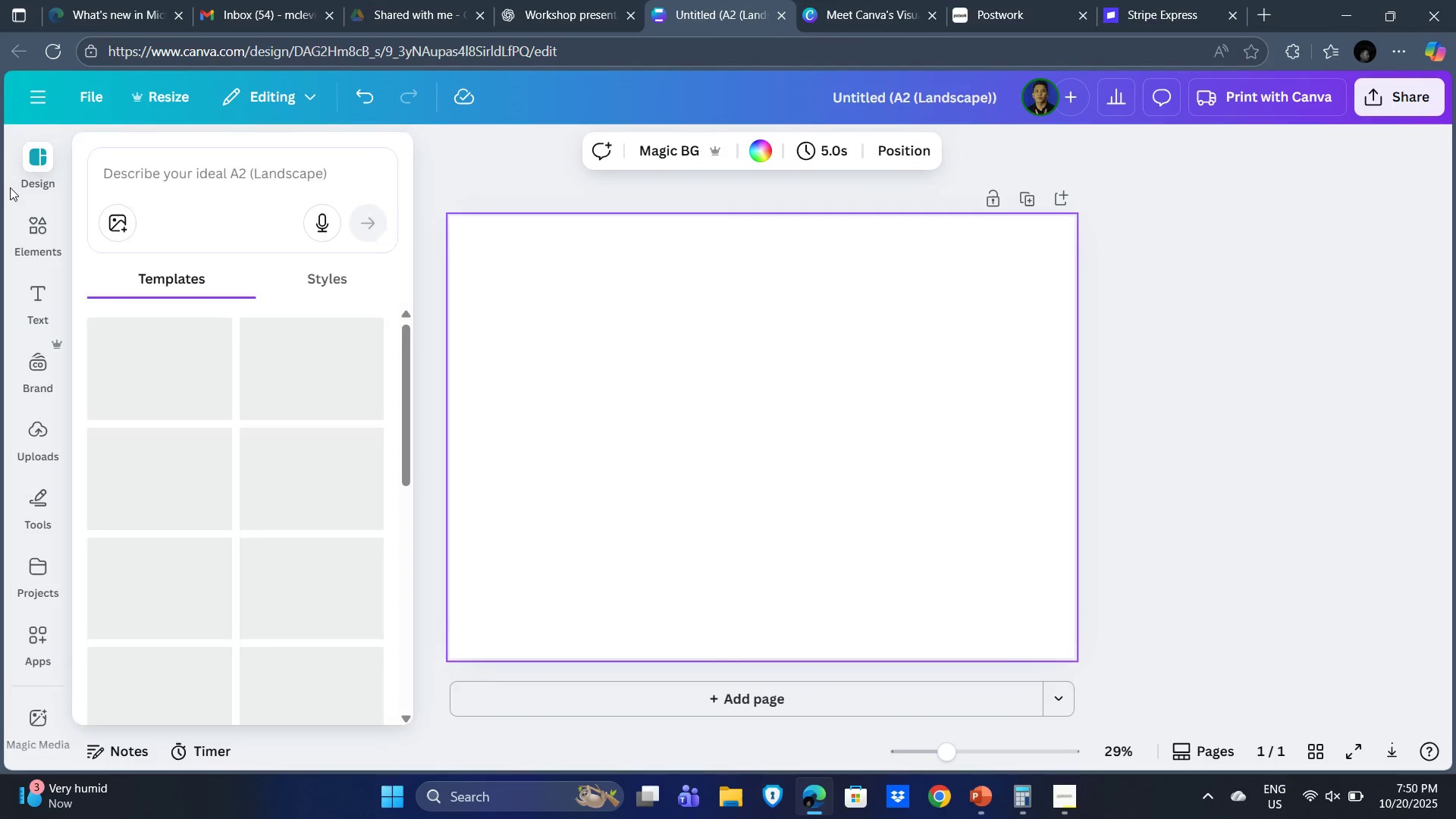 
left_click([32, 166])
 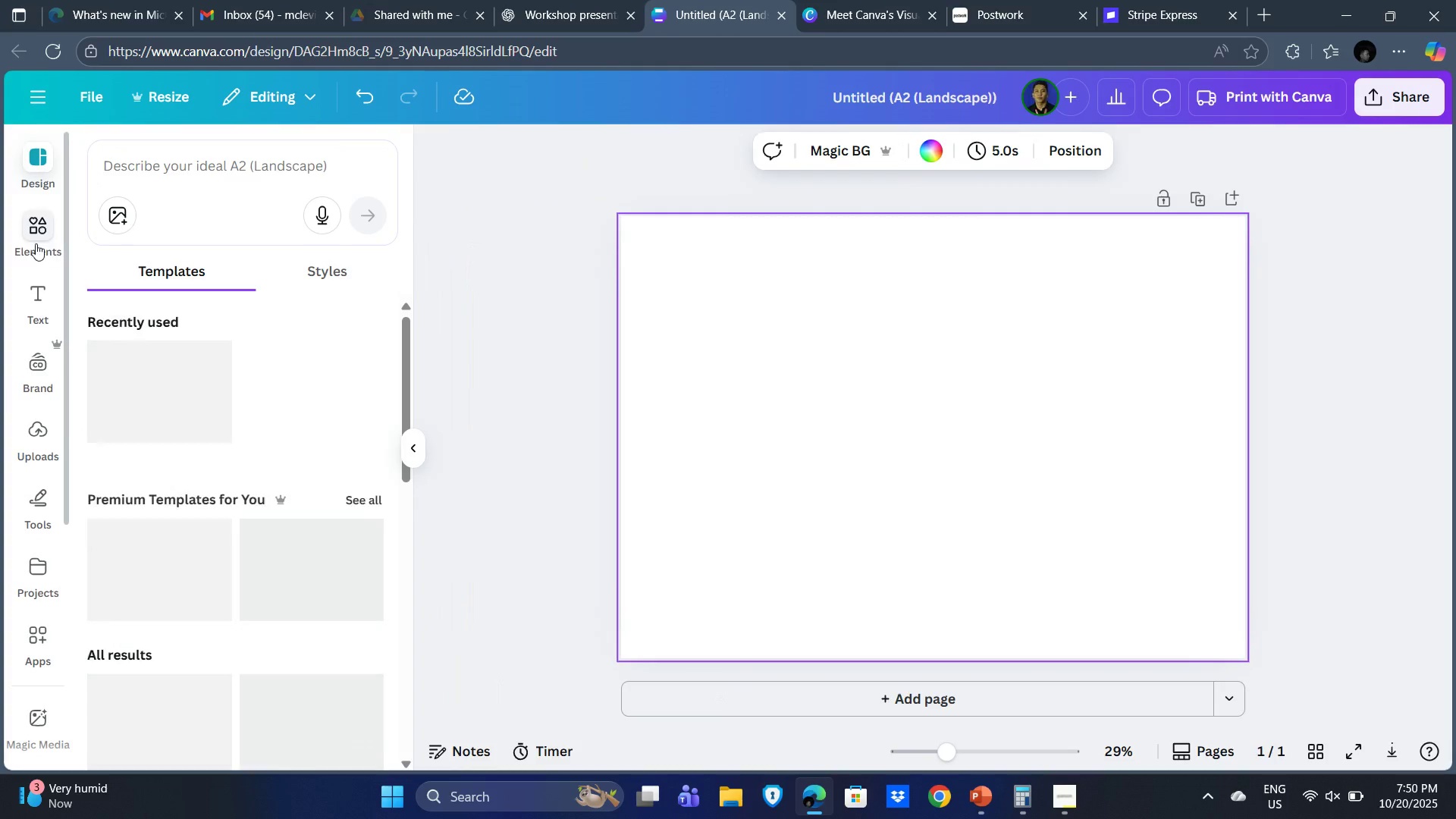 
left_click([36, 243])
 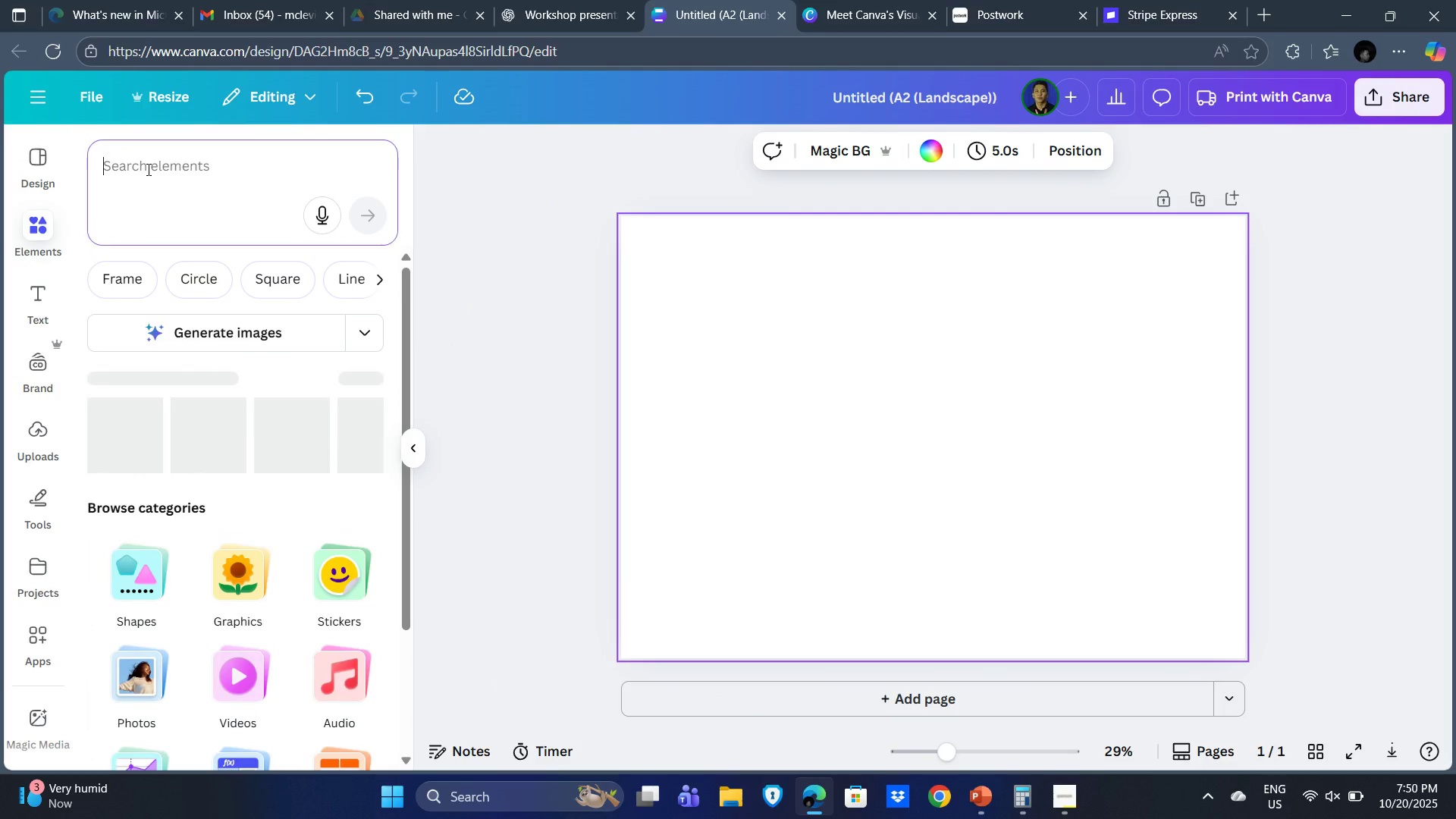 
key(Control+V)
 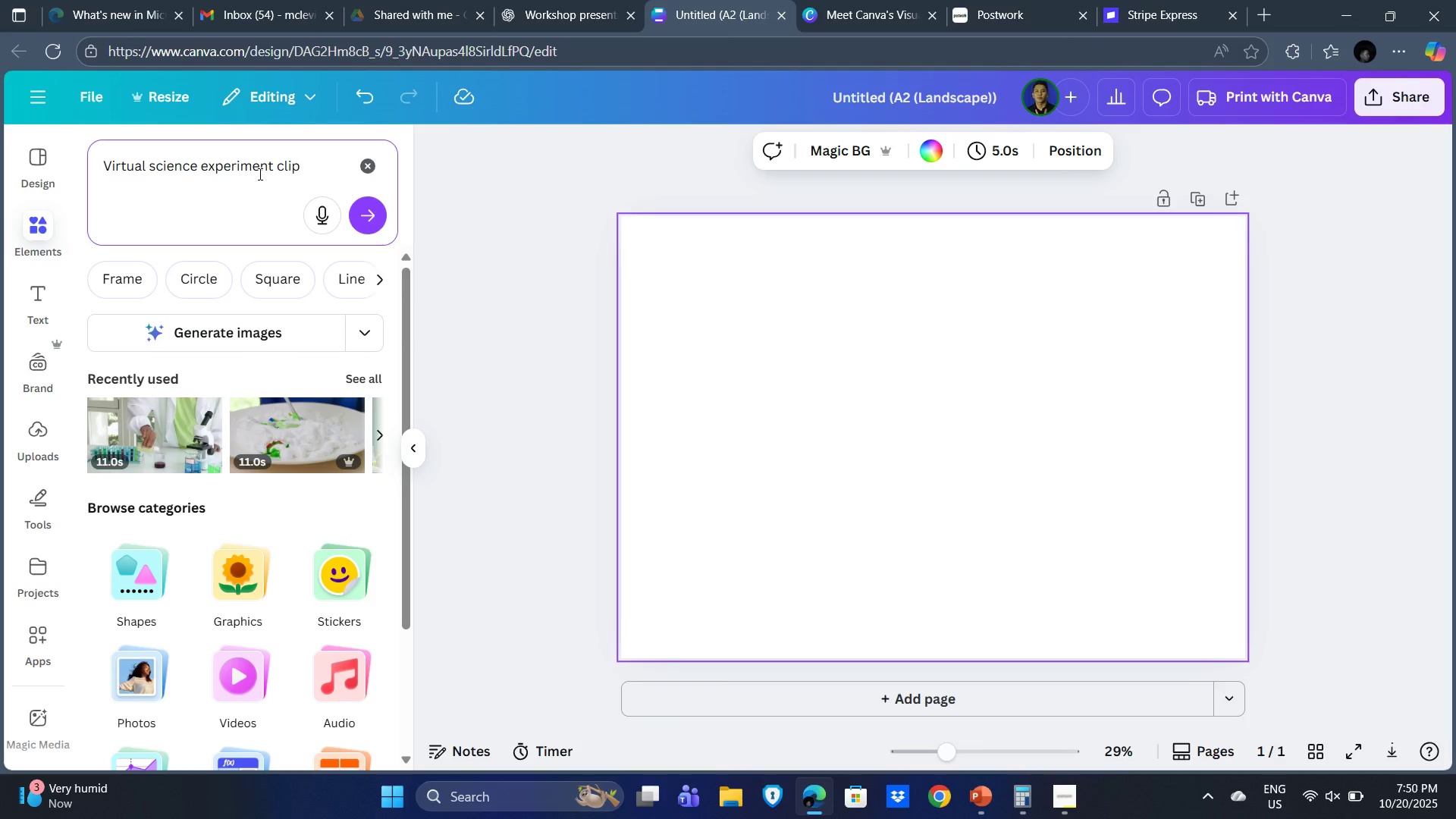 
key(Enter)
 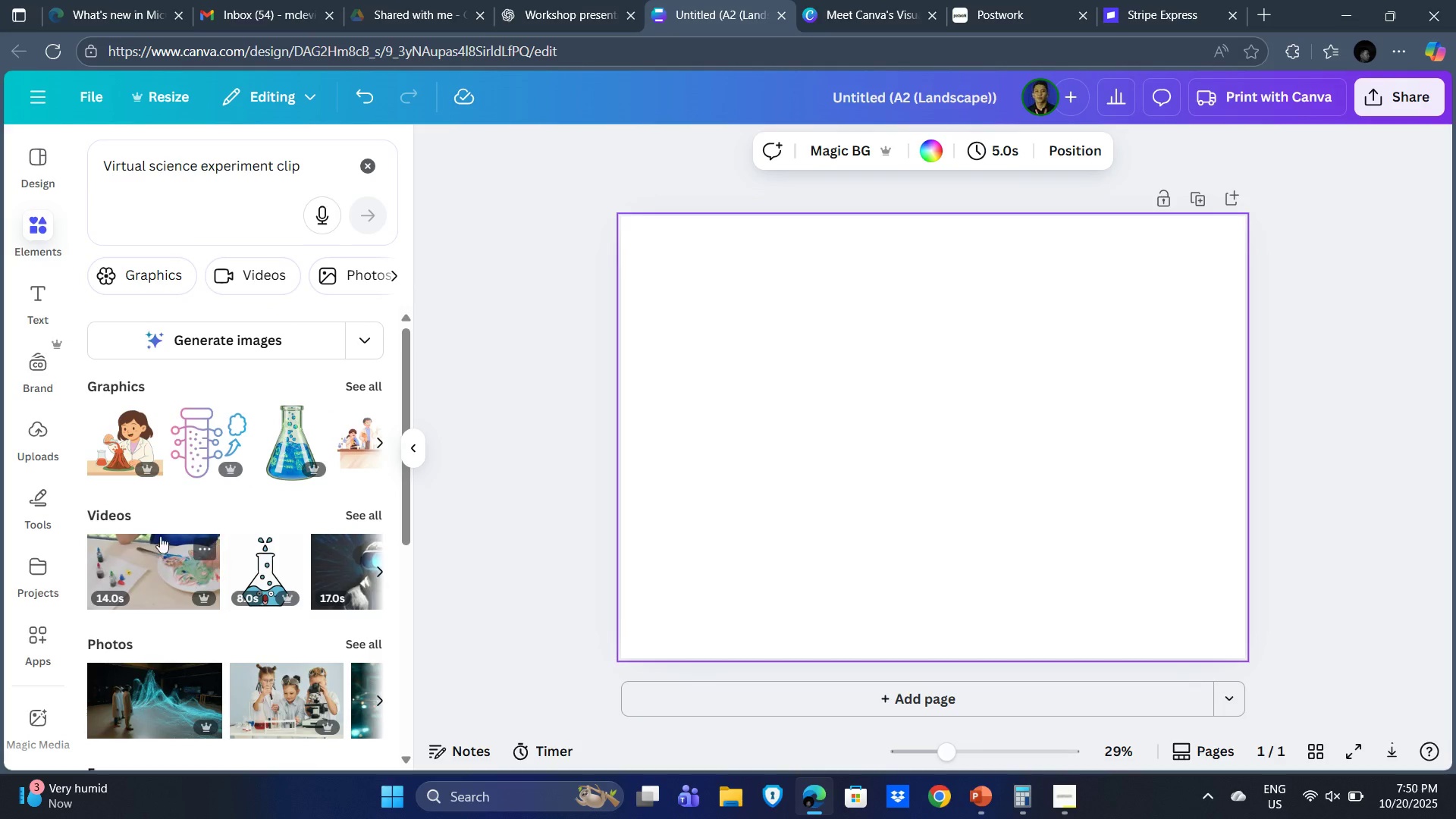 
scroll: coordinate [202, 588], scroll_direction: down, amount: 1.0
 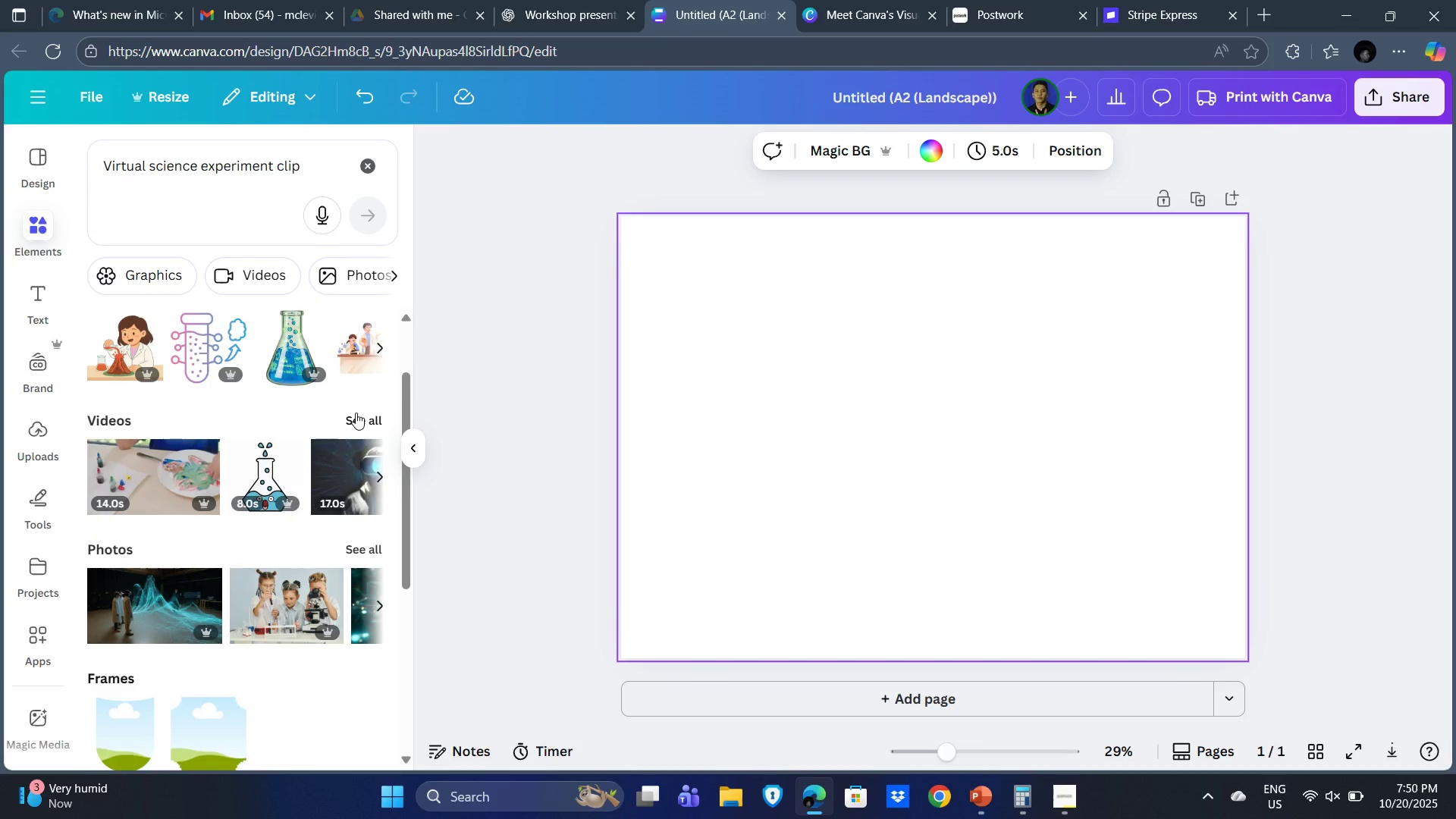 
left_click([356, 413])
 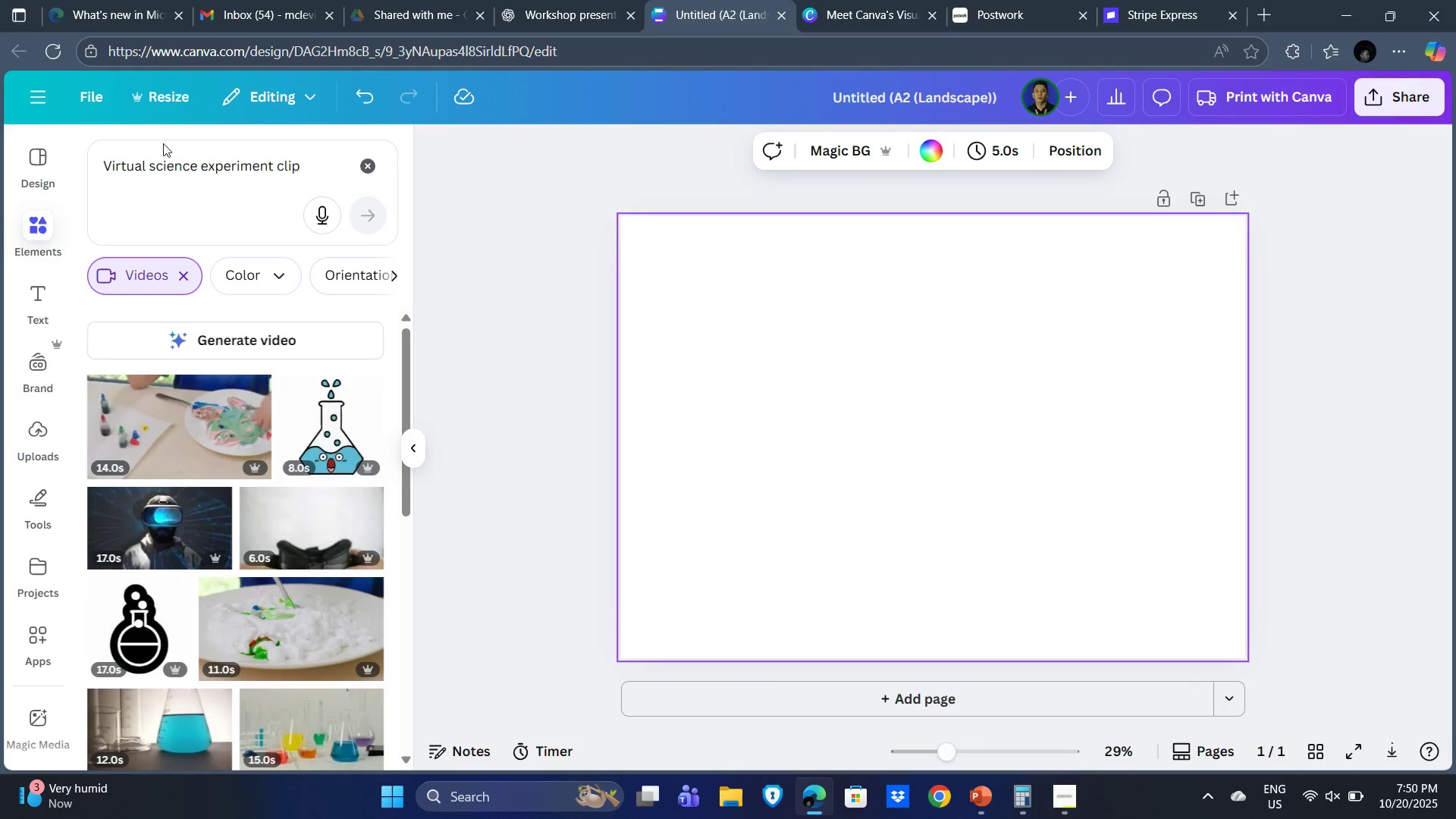 
scroll: coordinate [278, 586], scroll_direction: down, amount: 8.0
 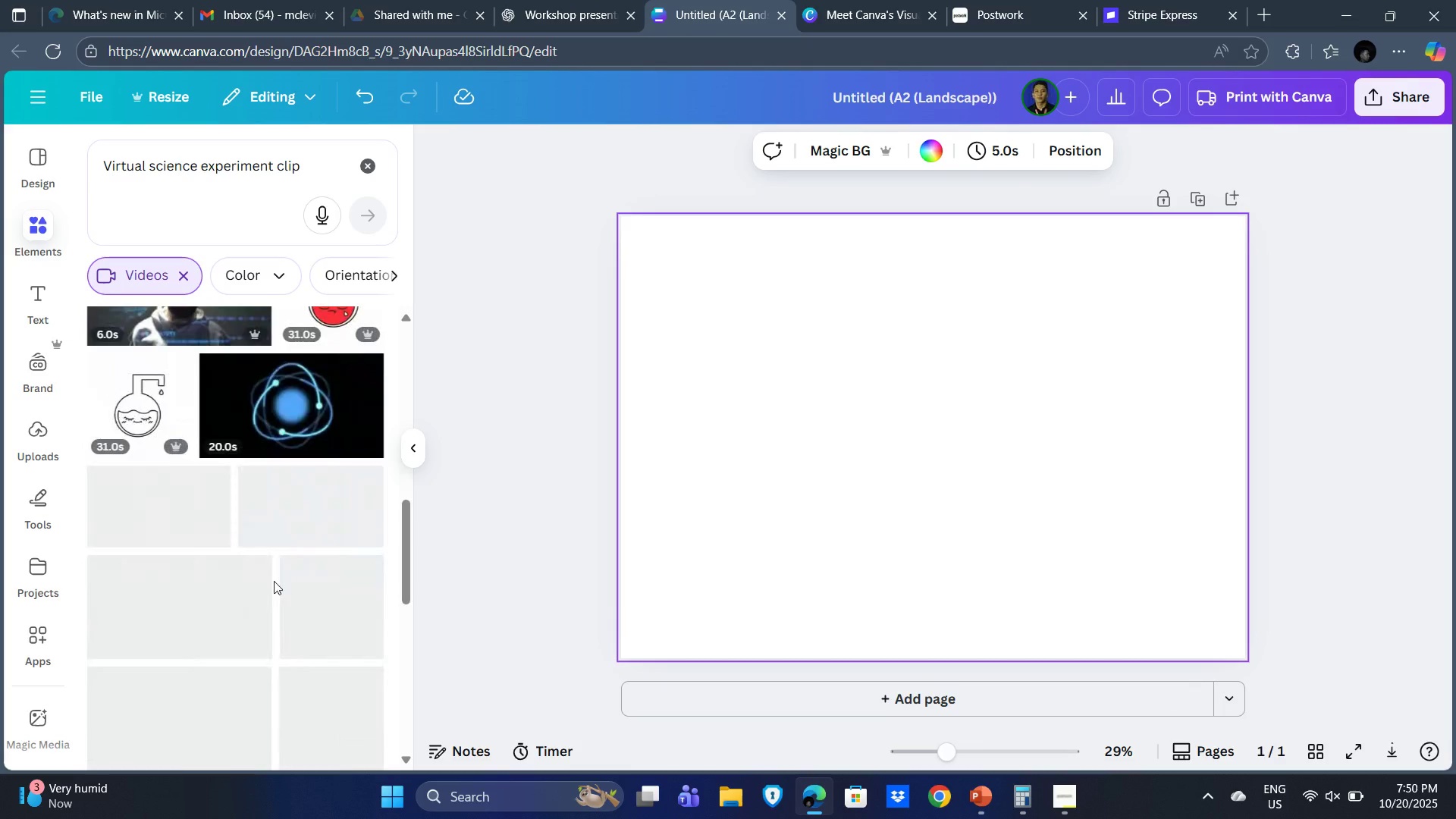 
mouse_move([255, 568])
 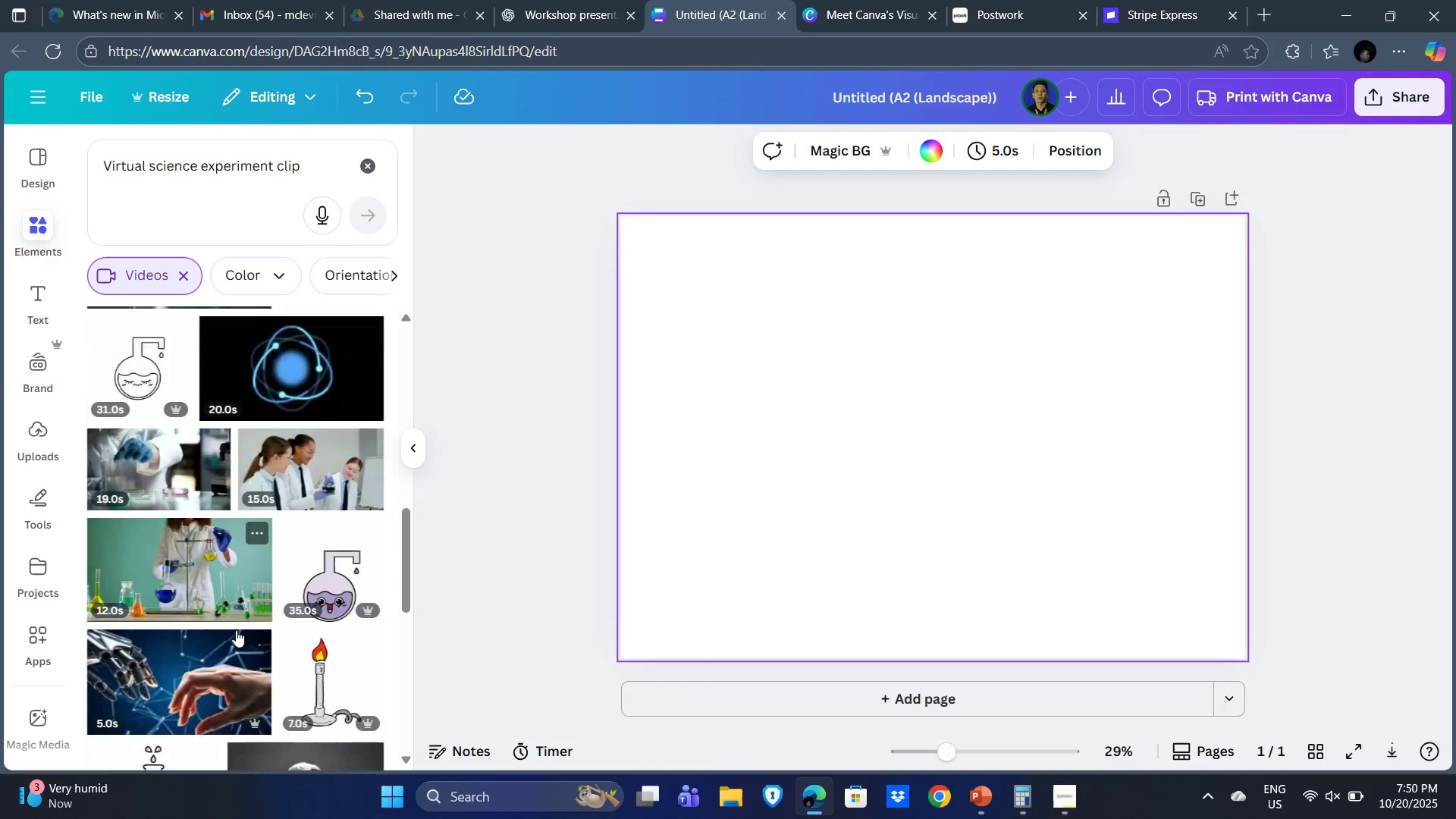 
scroll: coordinate [285, 601], scroll_direction: down, amount: 6.0
 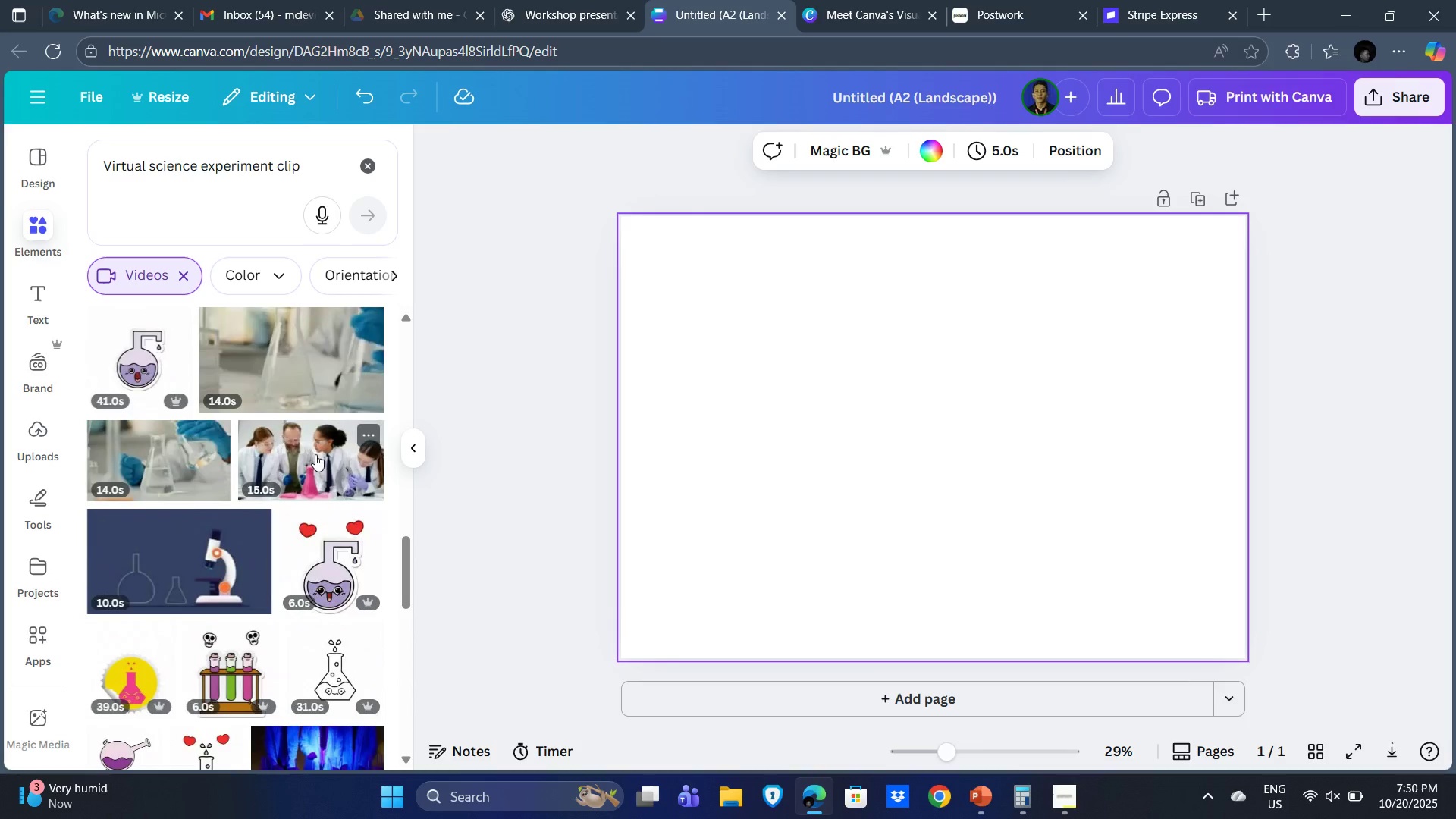 
left_click([318, 450])
 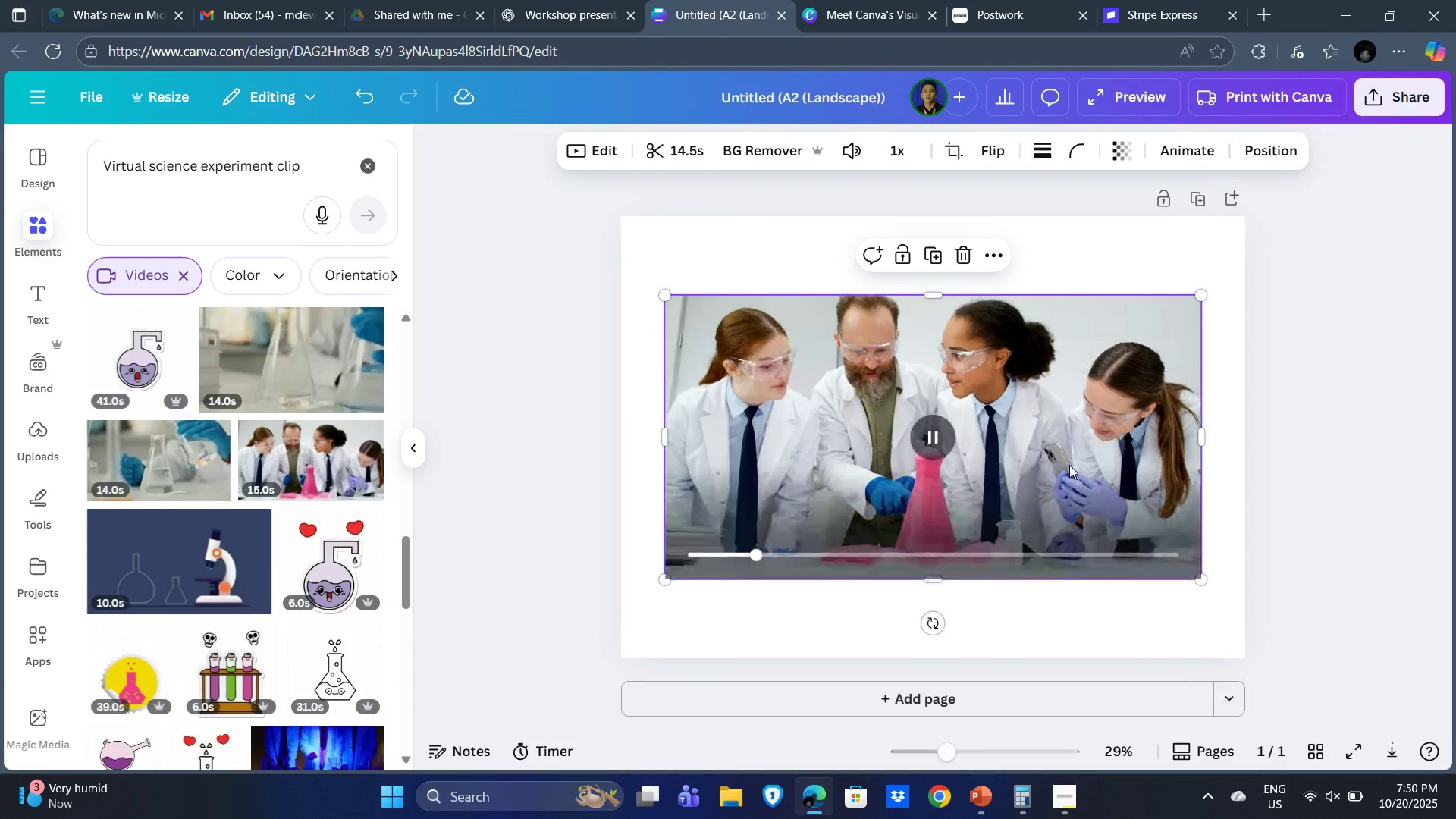 
wait(5.93)
 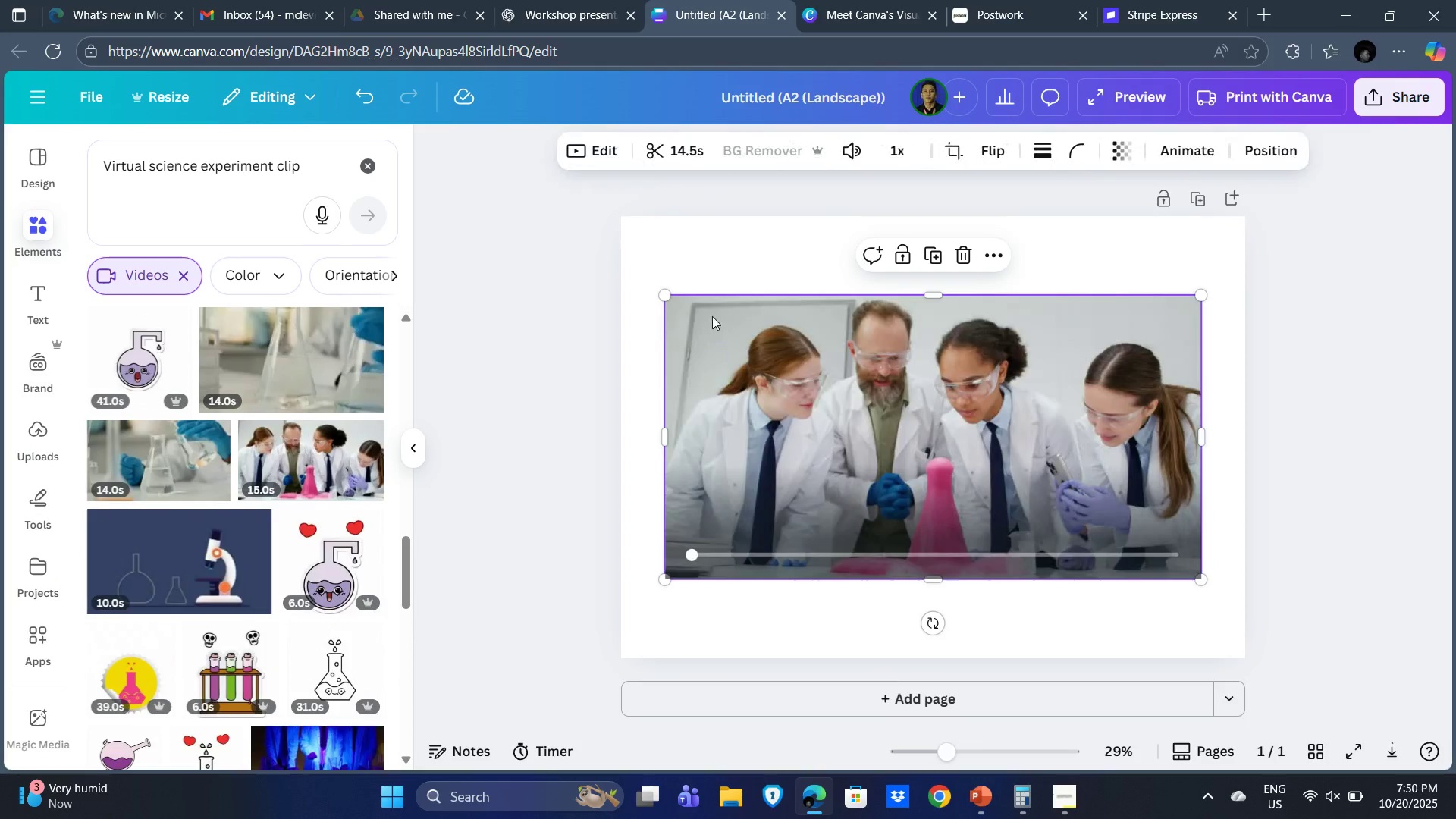 
left_click_drag(start_coordinate=[667, 577], to_coordinate=[664, 581])
 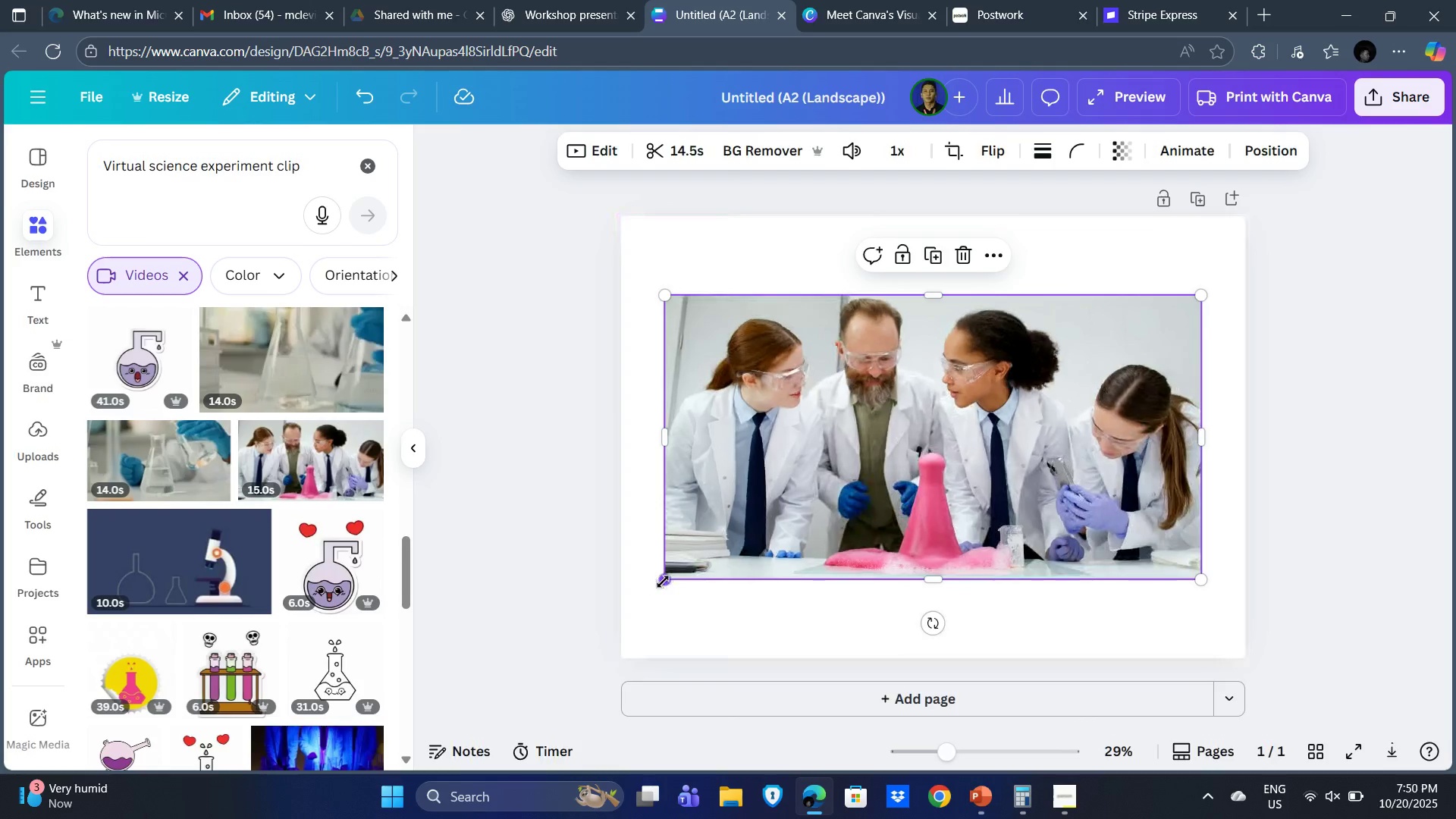 
left_click_drag(start_coordinate=[663, 582], to_coordinate=[628, 610])
 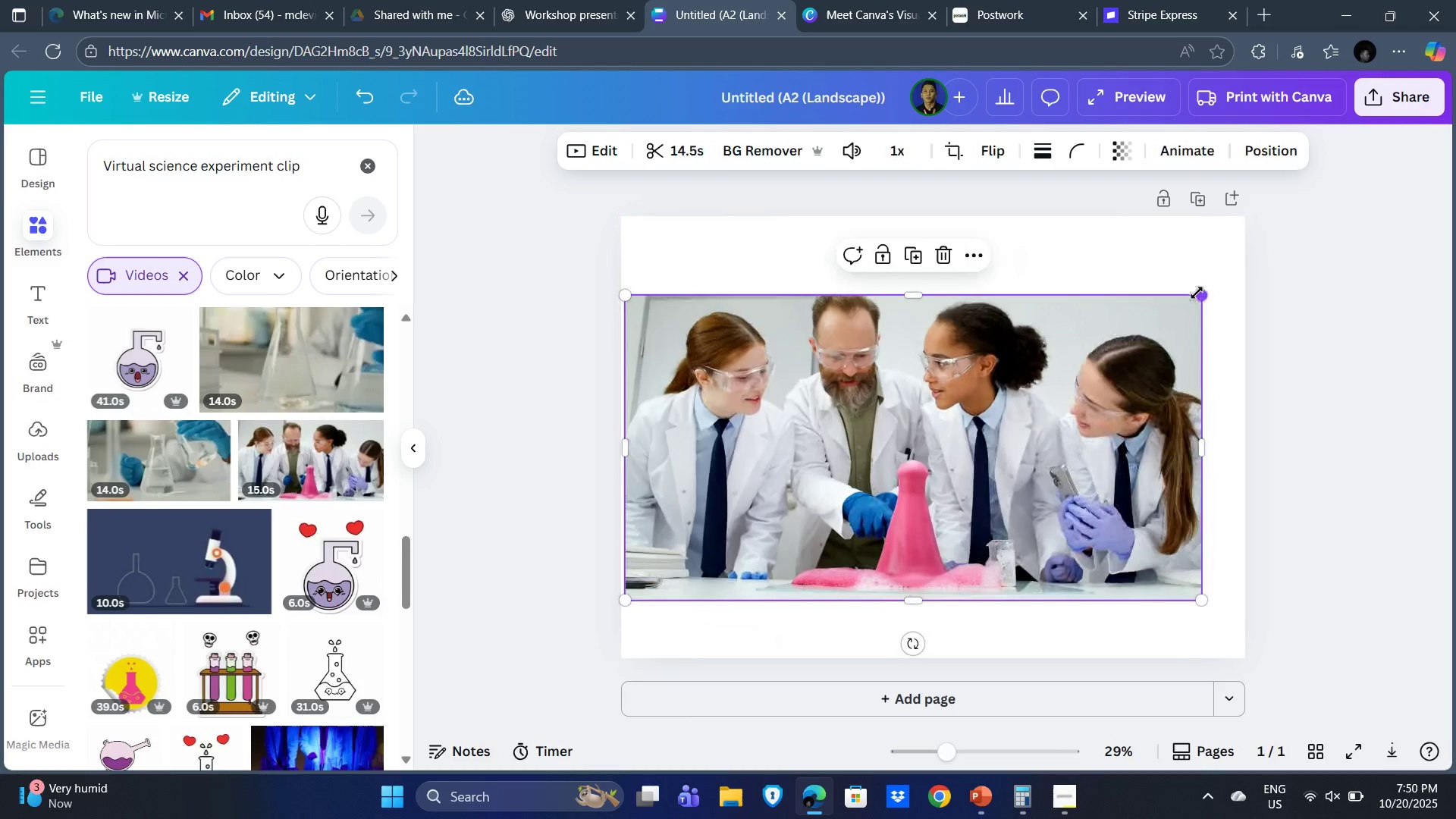 
left_click_drag(start_coordinate=[1197, 293], to_coordinate=[1232, 265])
 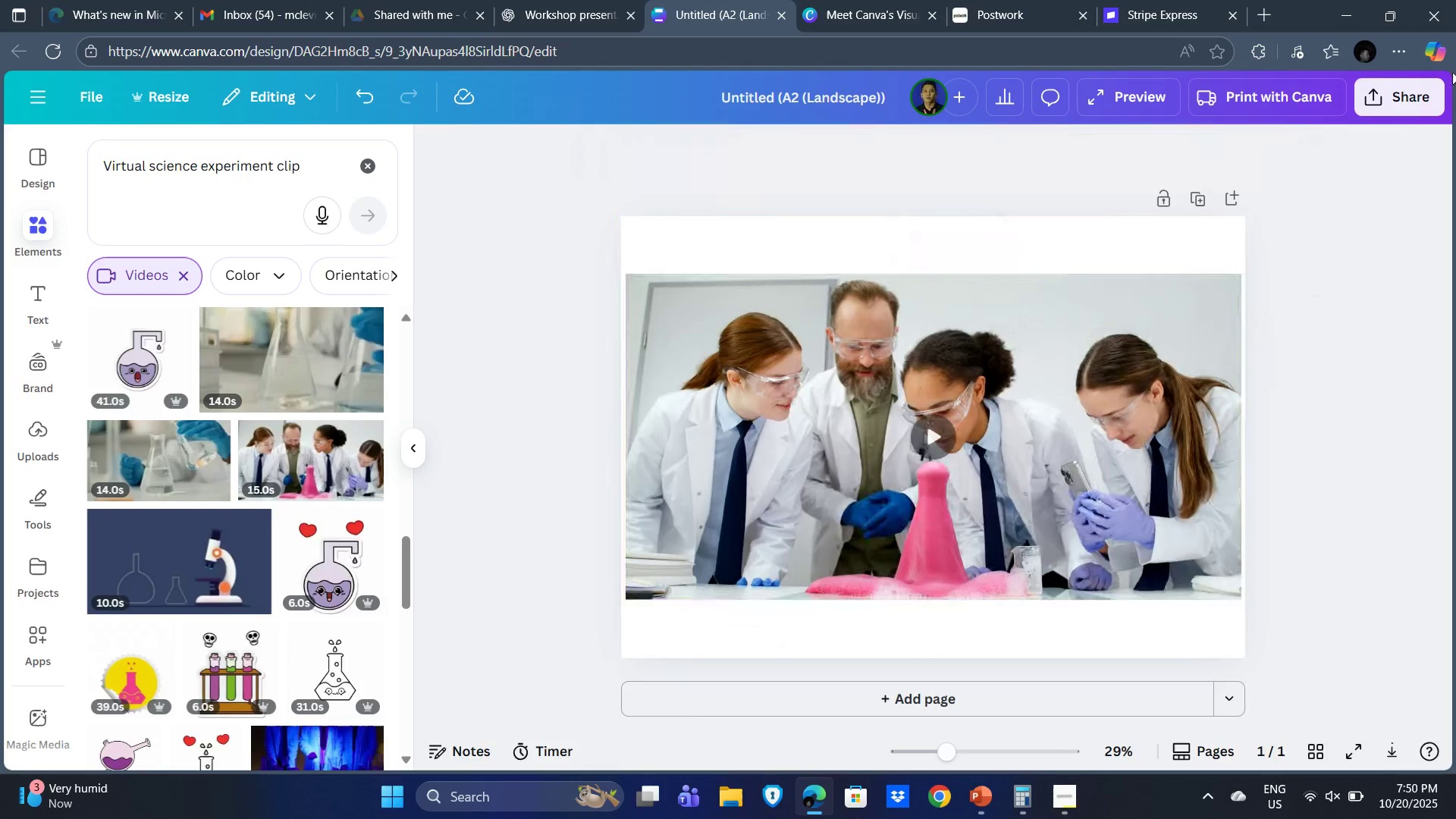 
double_click([1452, 72])
 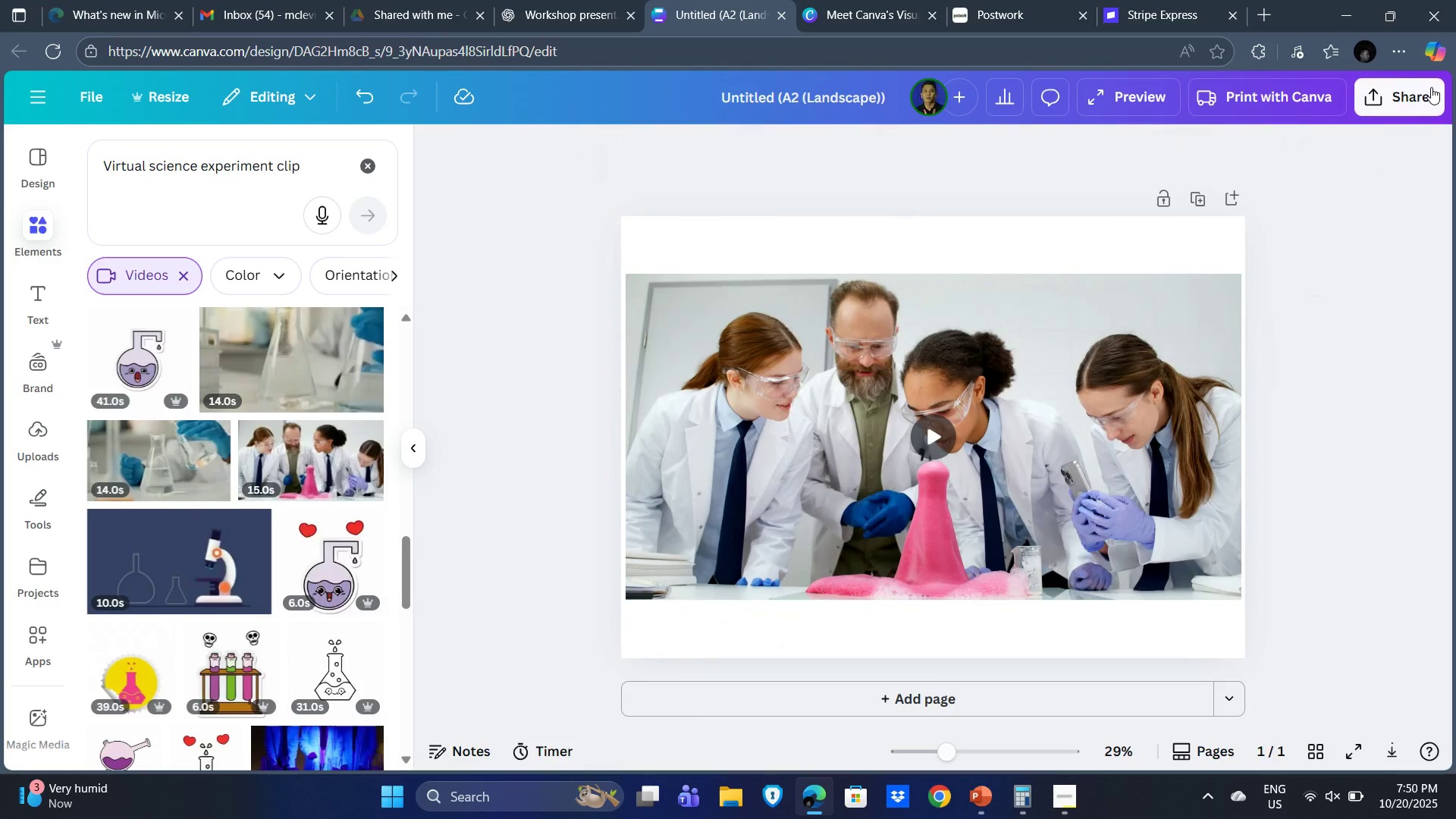 
left_click([1431, 87])
 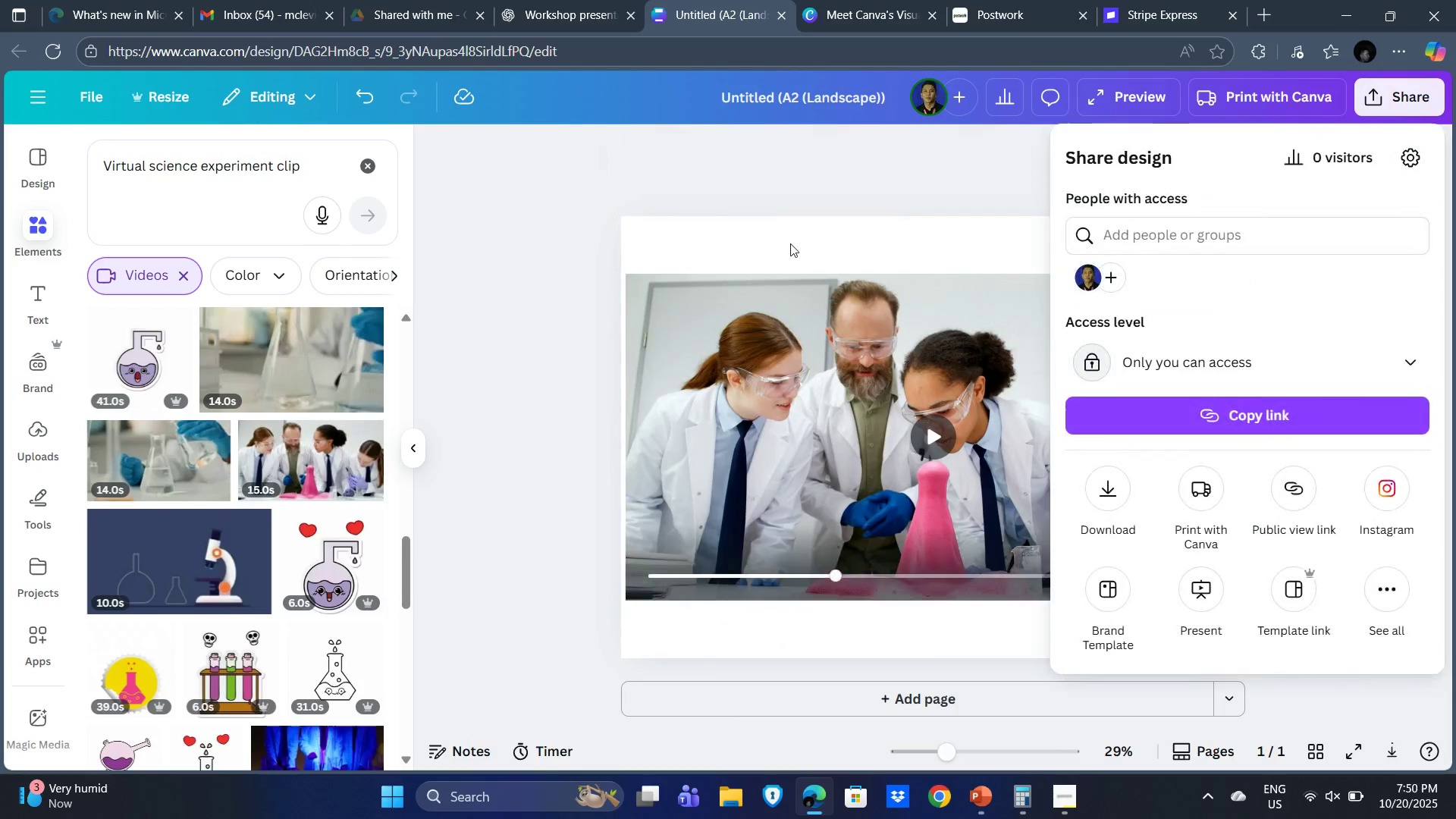 
left_click([790, 216])
 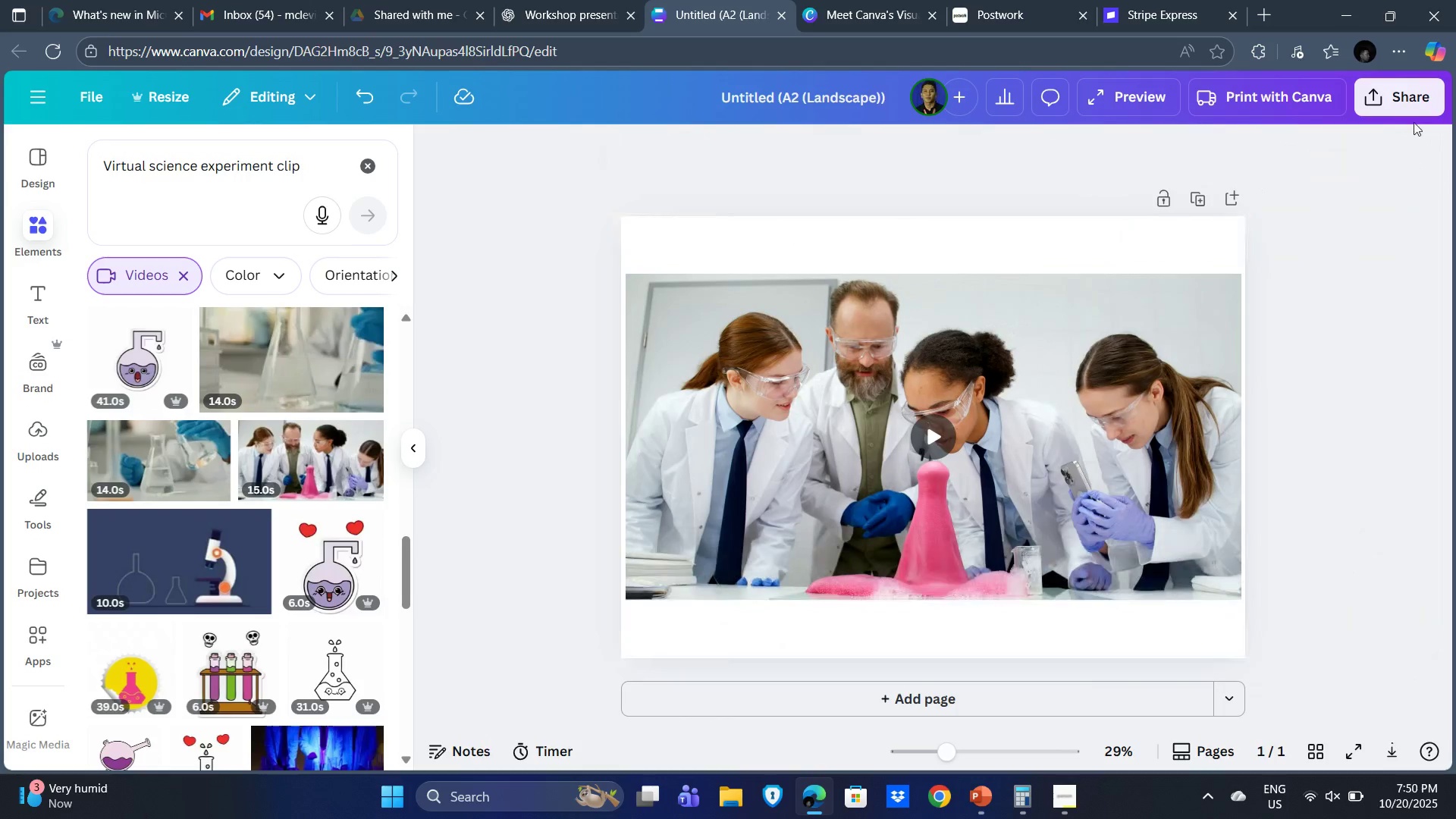 
left_click([1414, 97])
 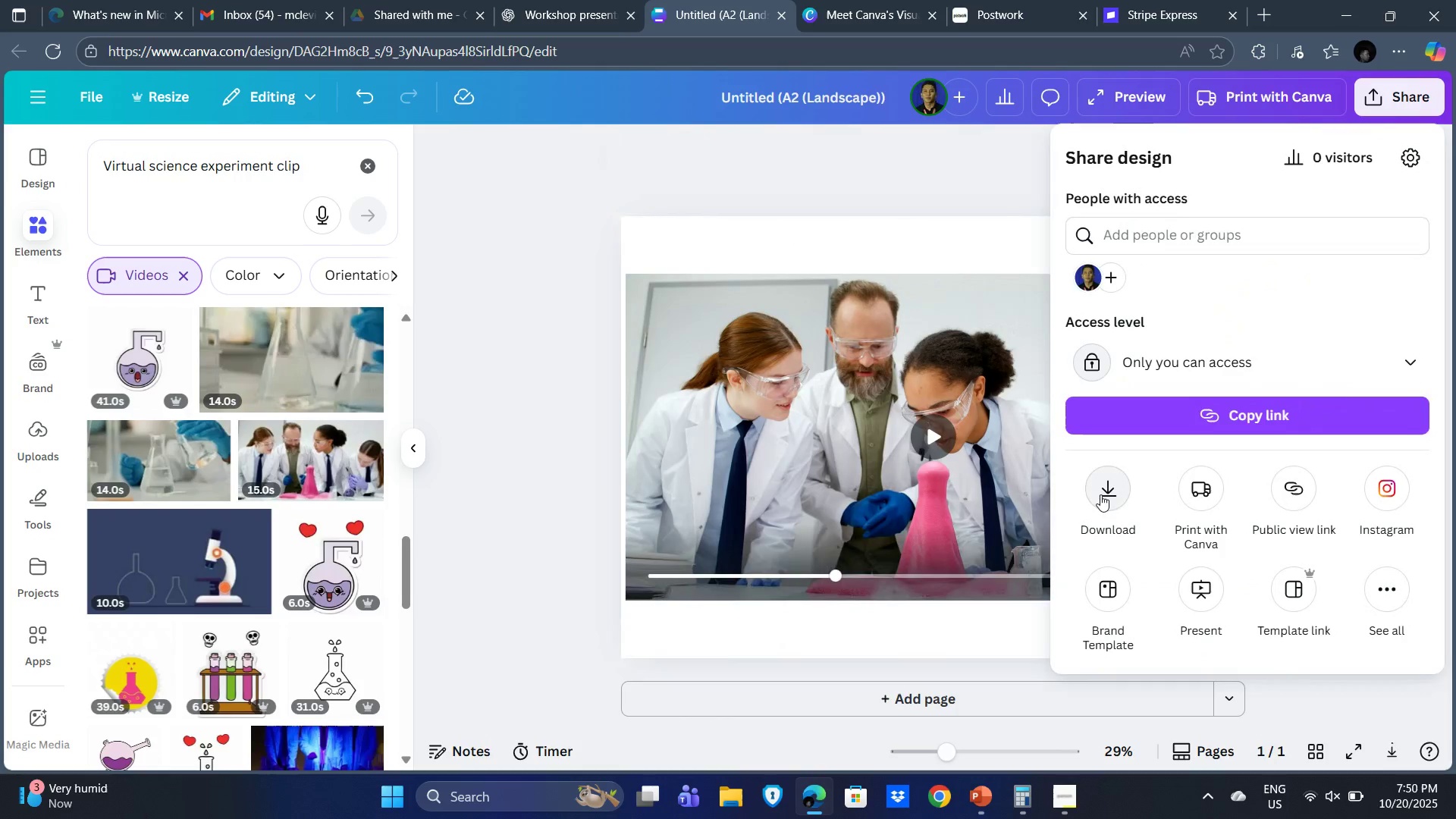 
left_click([1100, 494])
 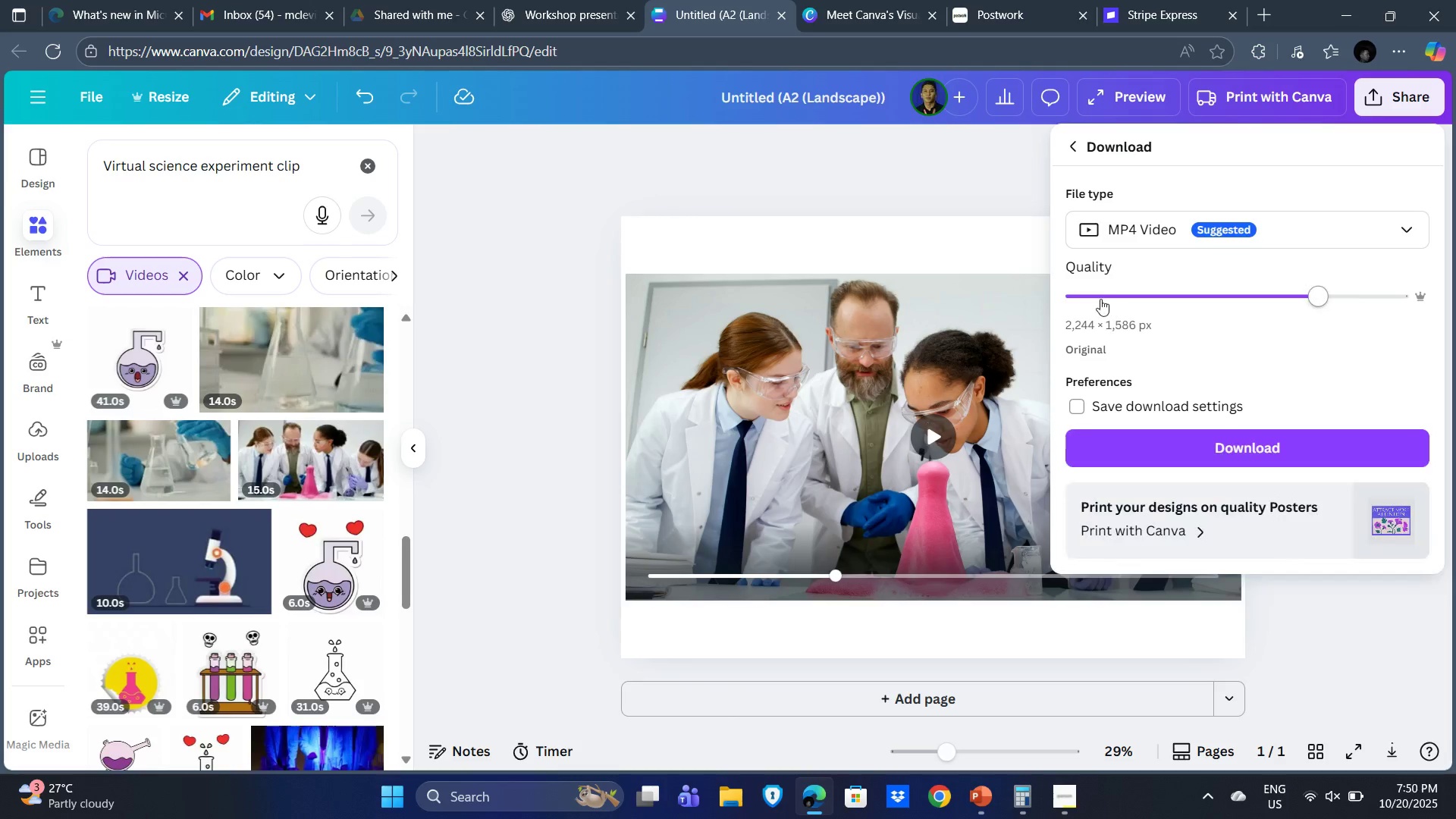 
left_click([1093, 297])
 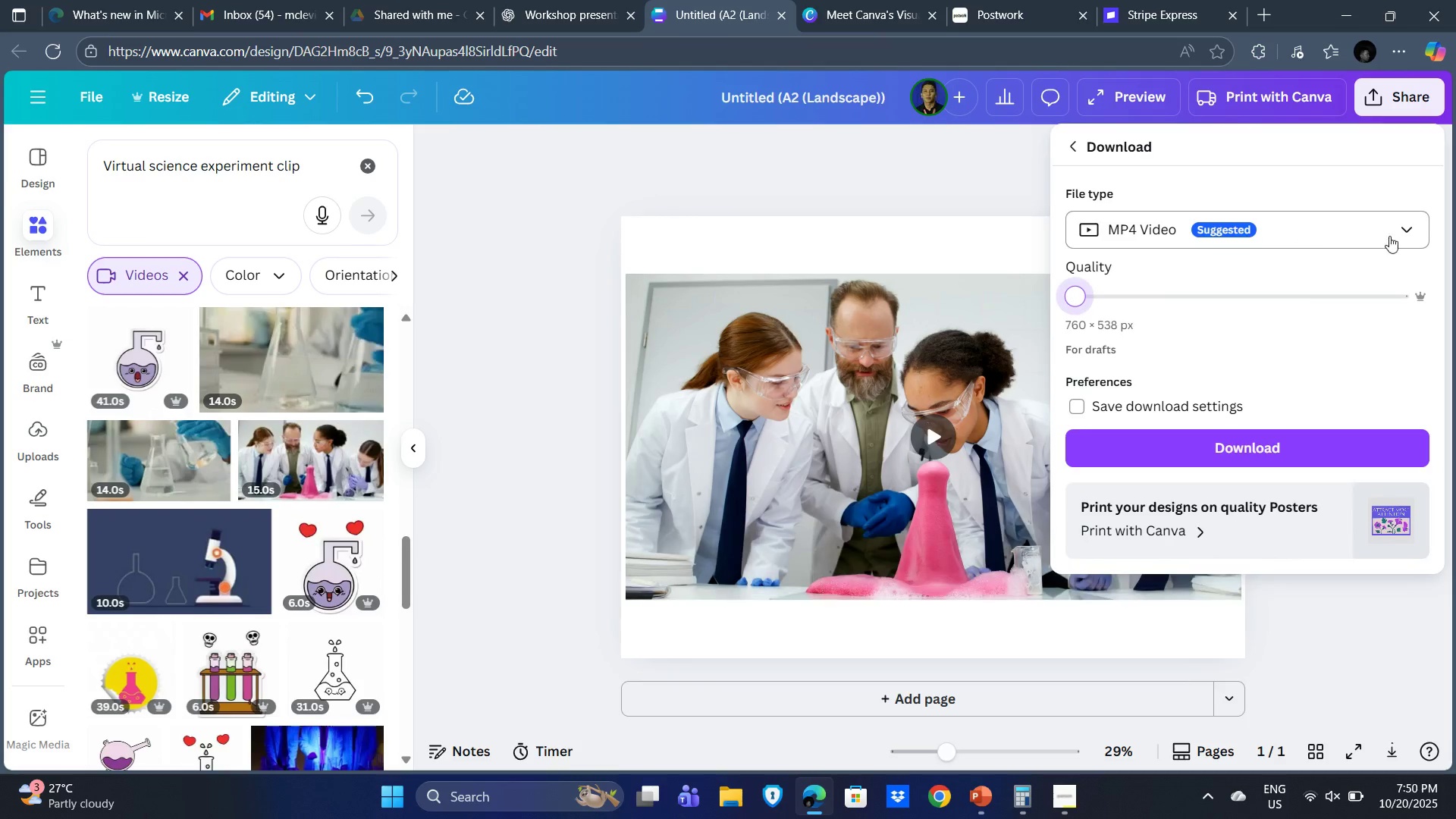 
left_click_drag(start_coordinate=[1390, 237], to_coordinate=[1393, 243])
 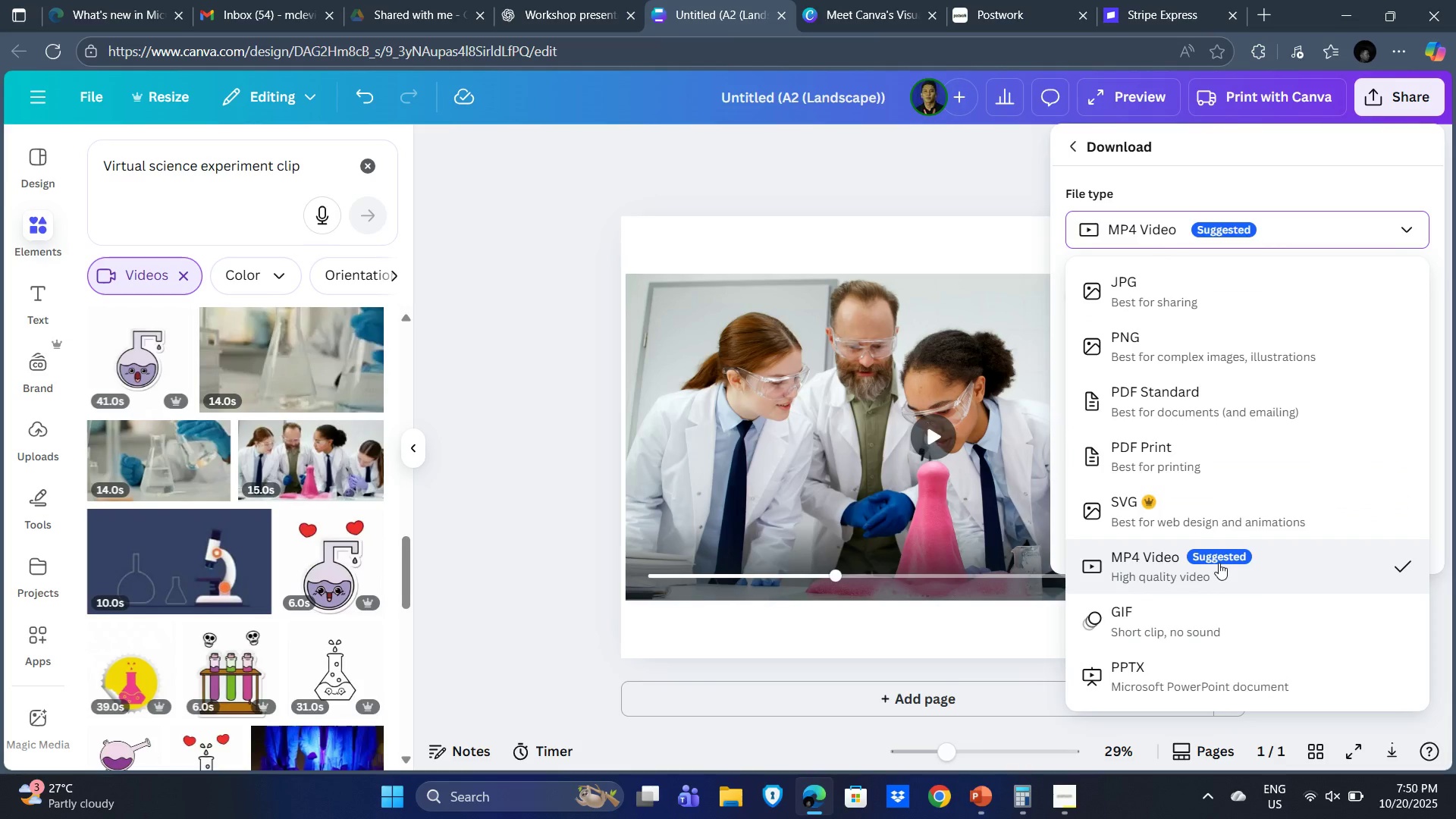 
left_click([1216, 569])
 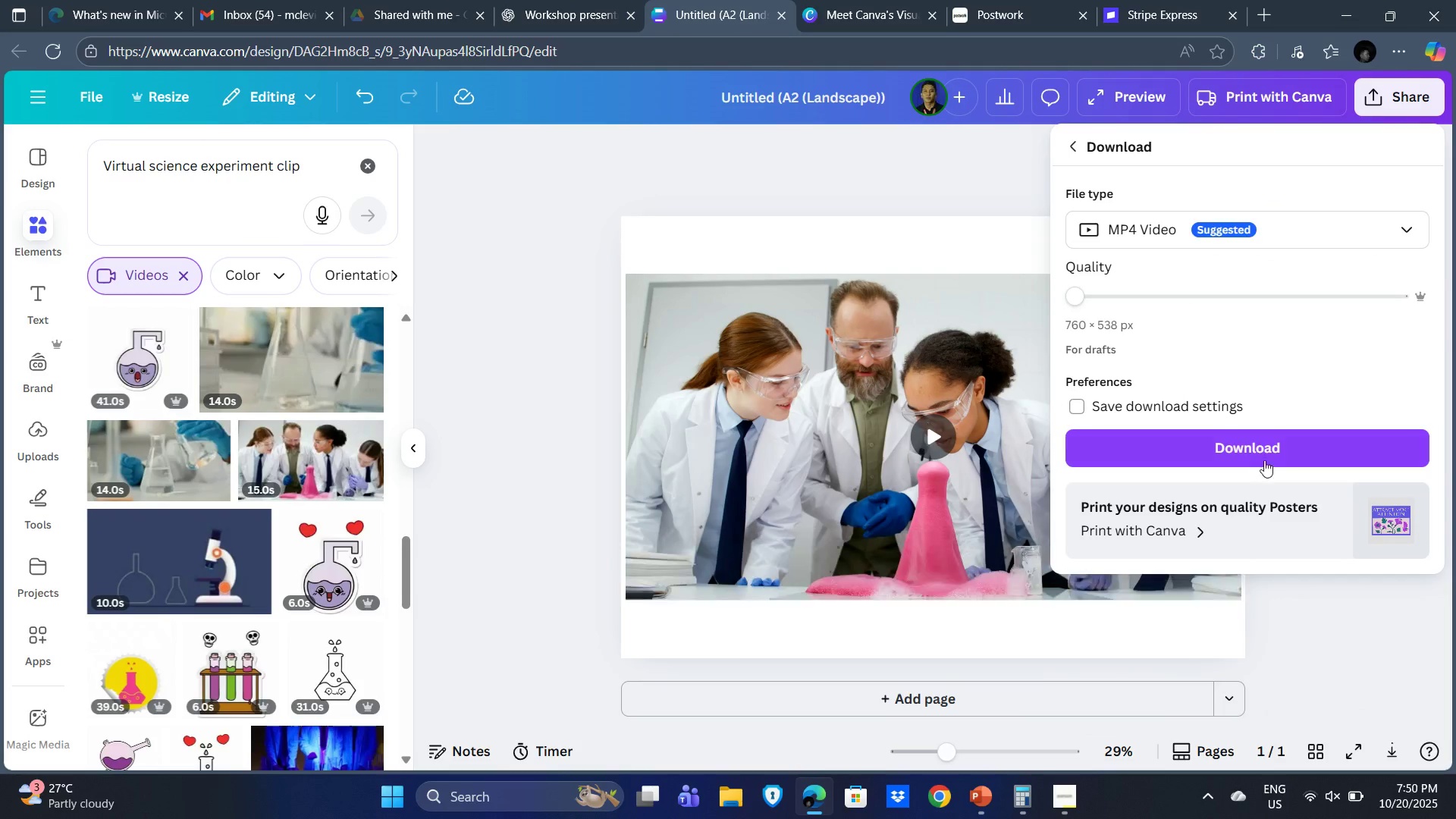 
left_click([1283, 448])
 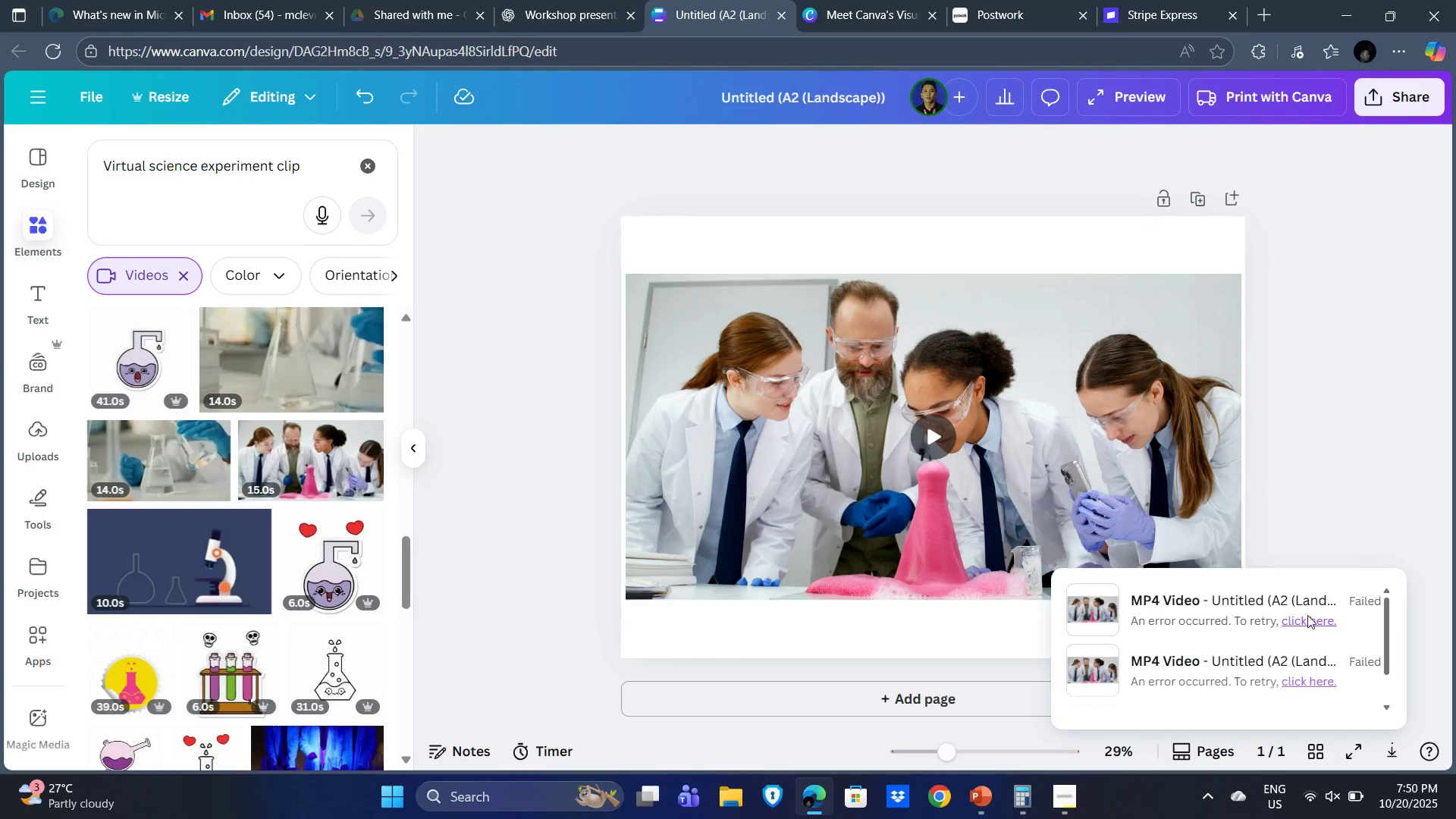 
left_click([1307, 623])
 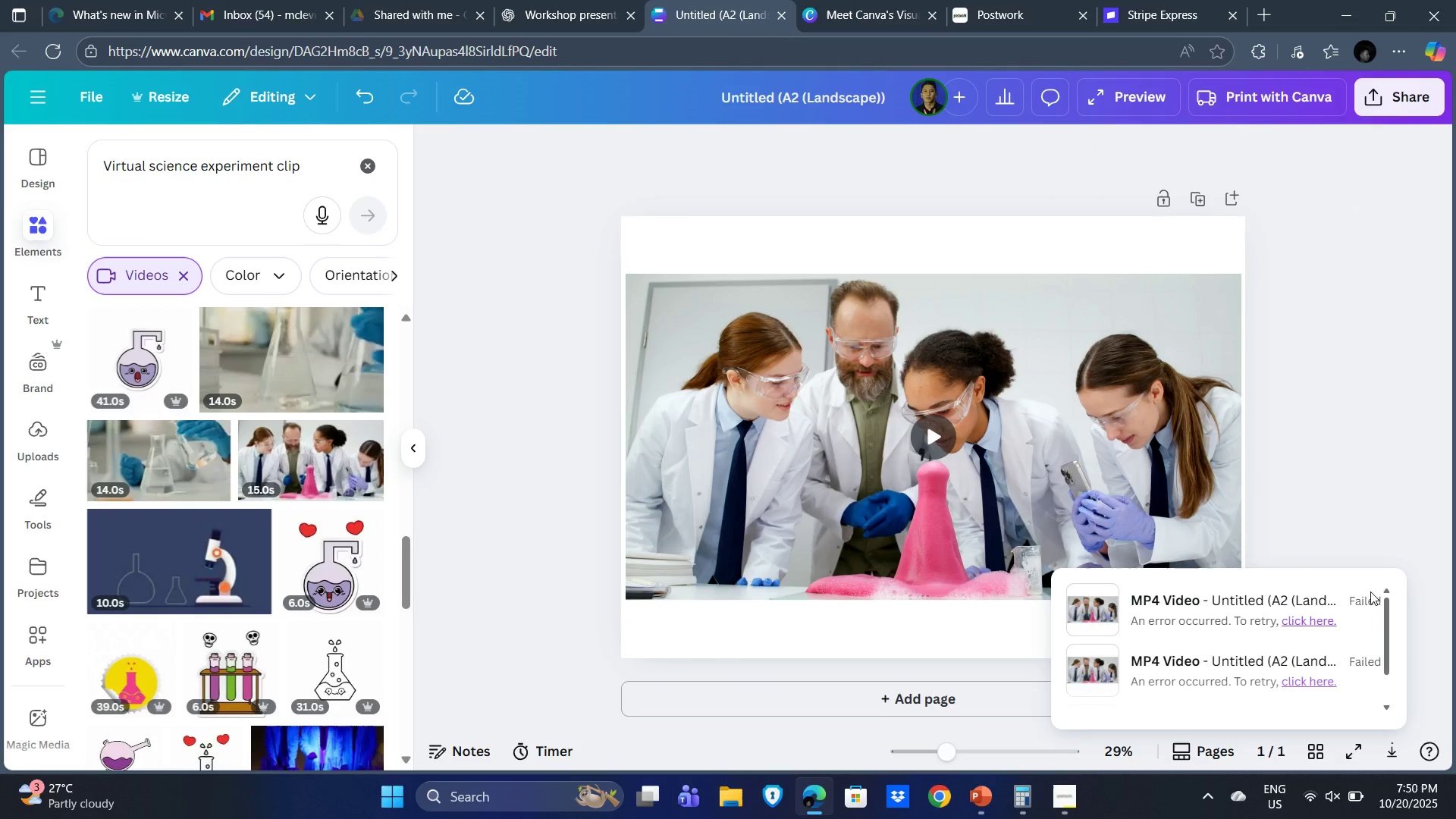 
left_click([1327, 395])
 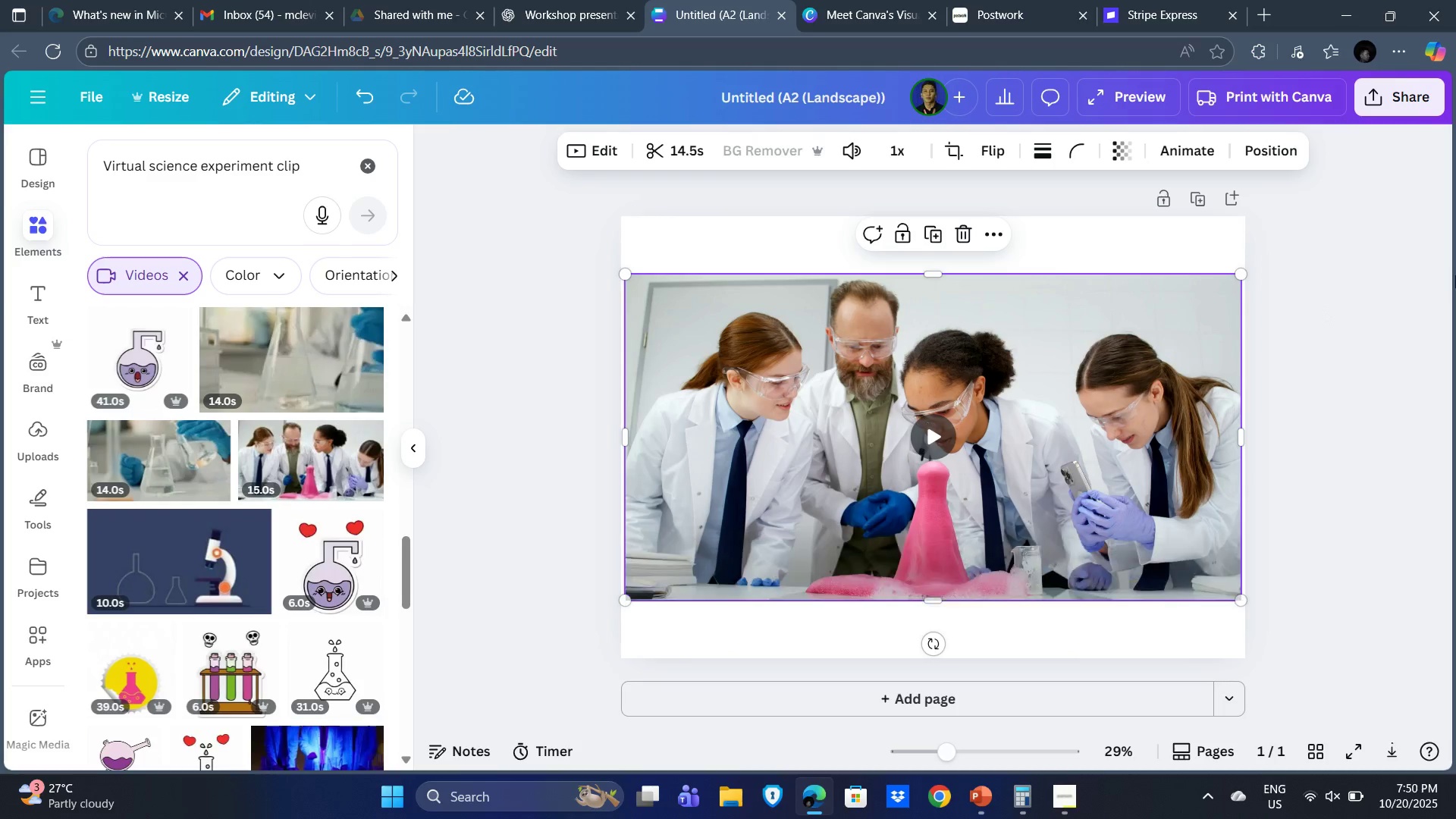 
double_click([1455, 275])
 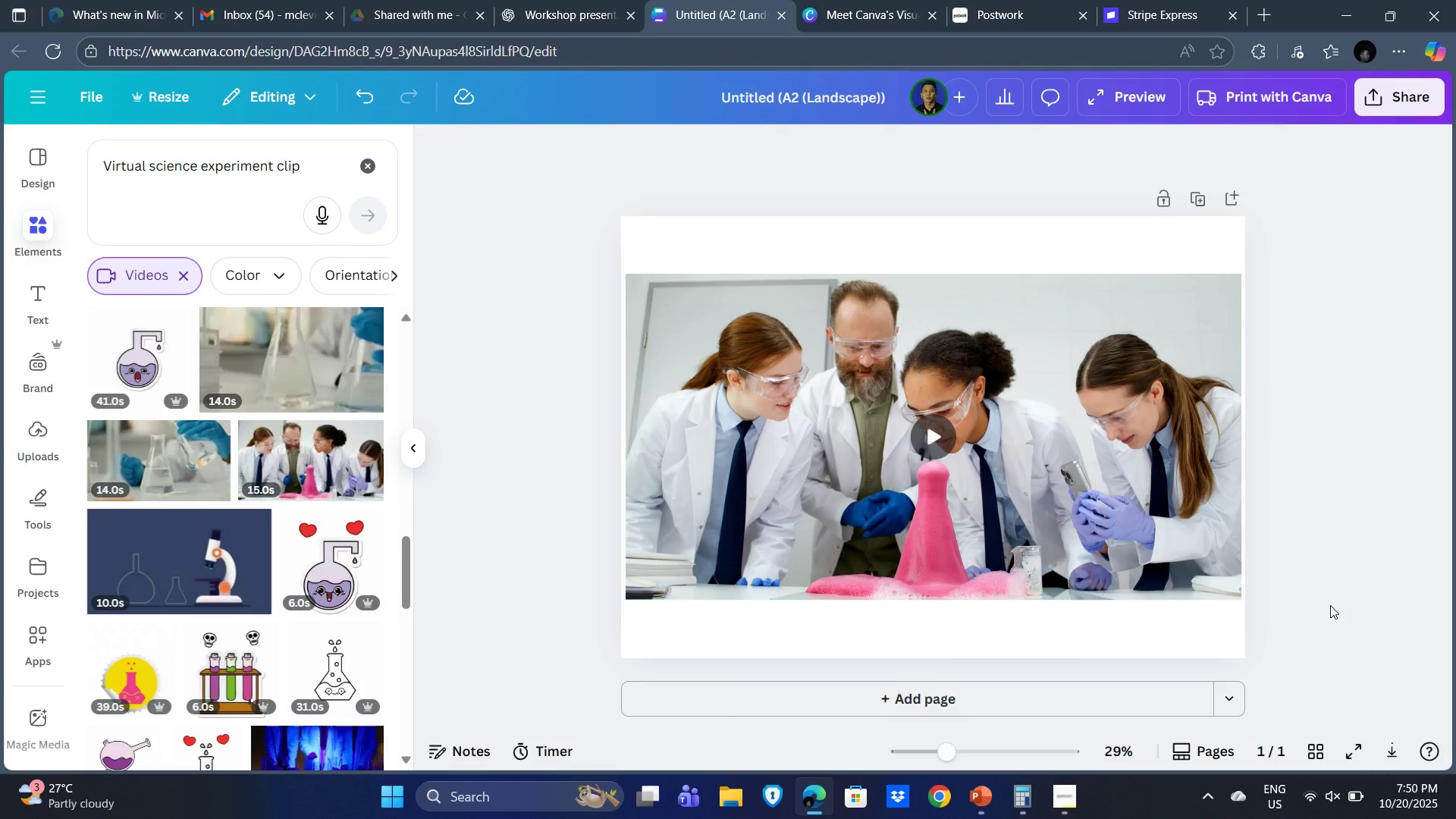 
key(Alt+Tab)
 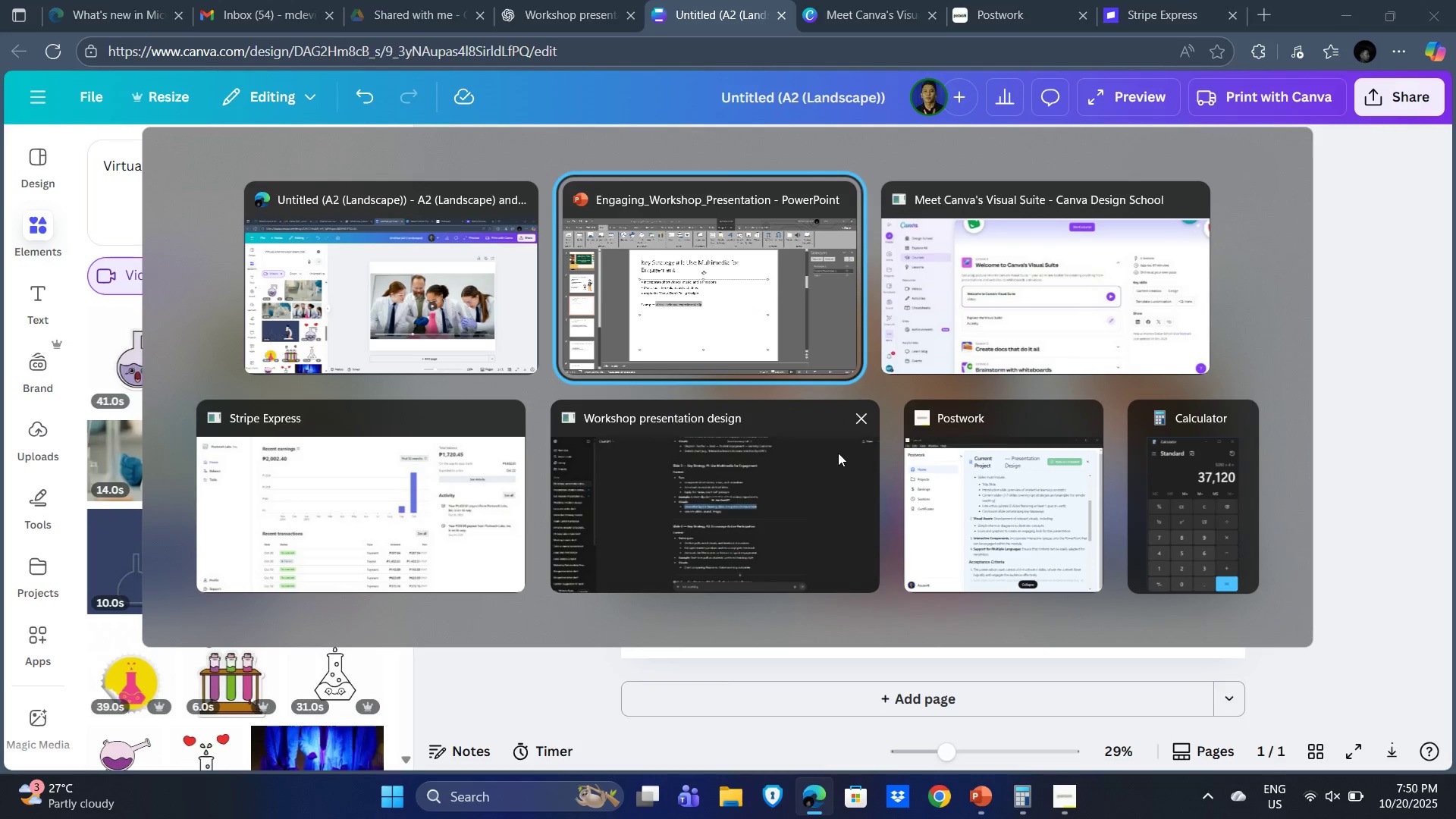 
left_click([981, 487])
 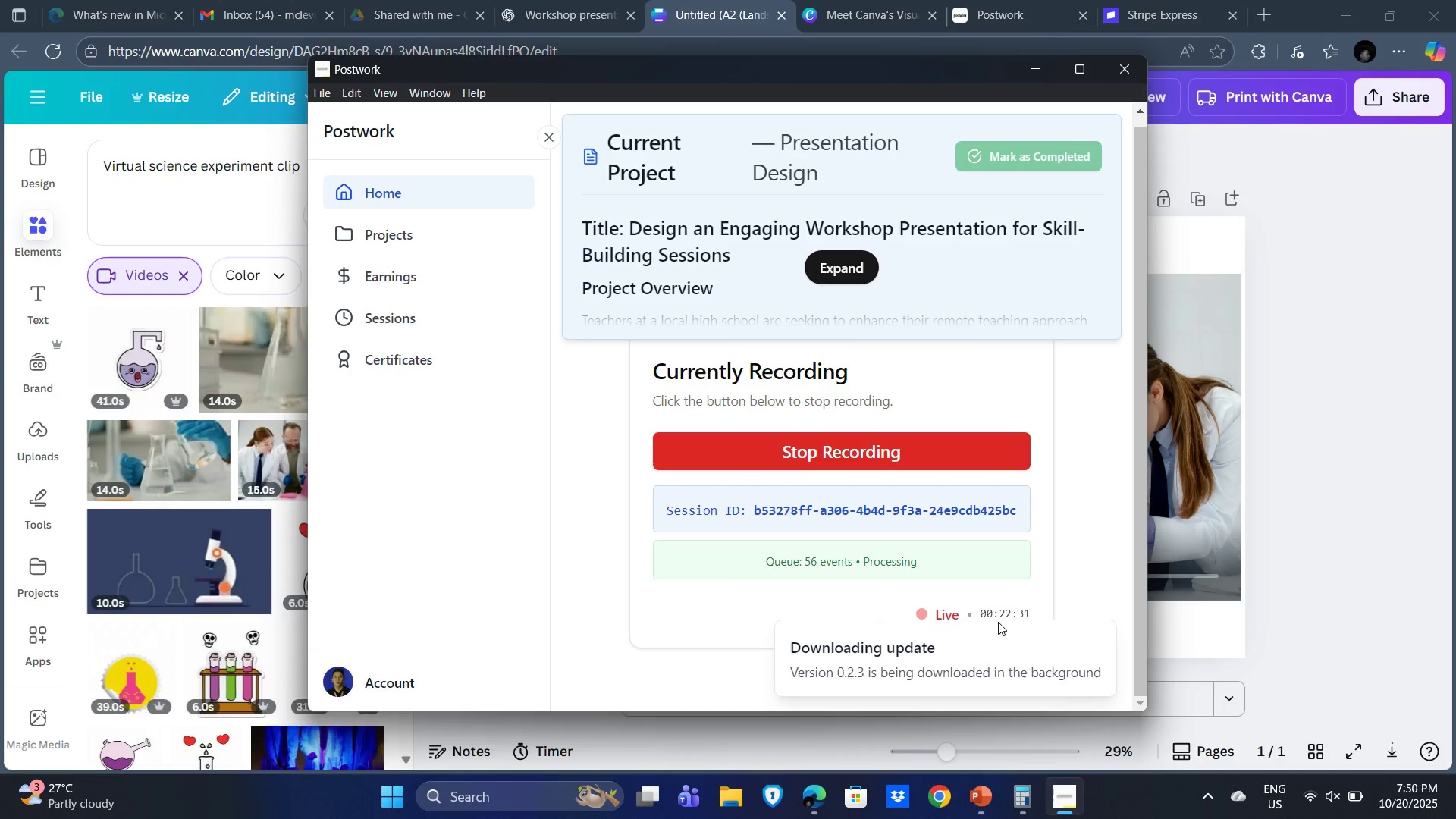 
wait(5.06)
 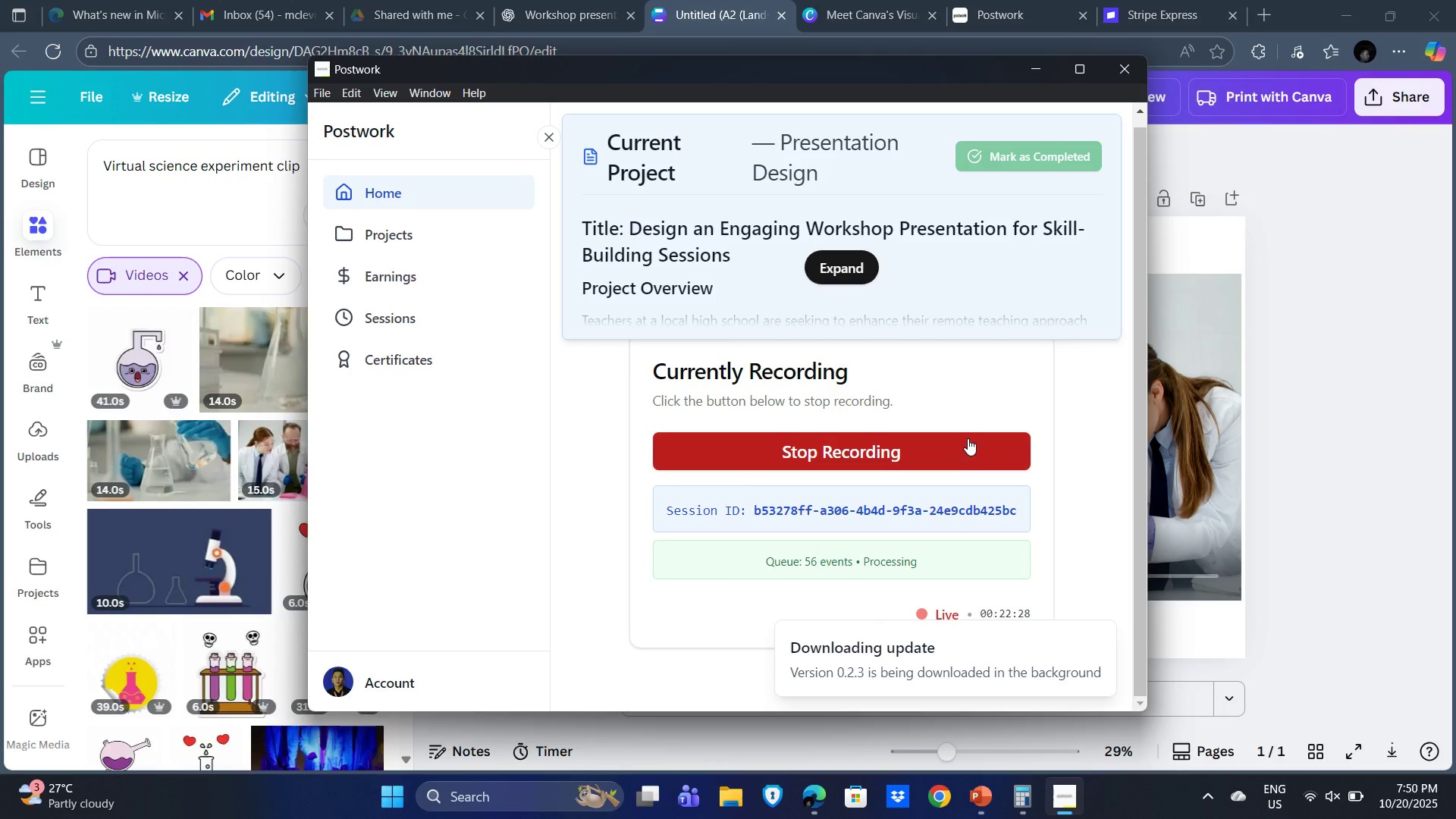 
hold_key(key=AltLeft, duration=0.32)